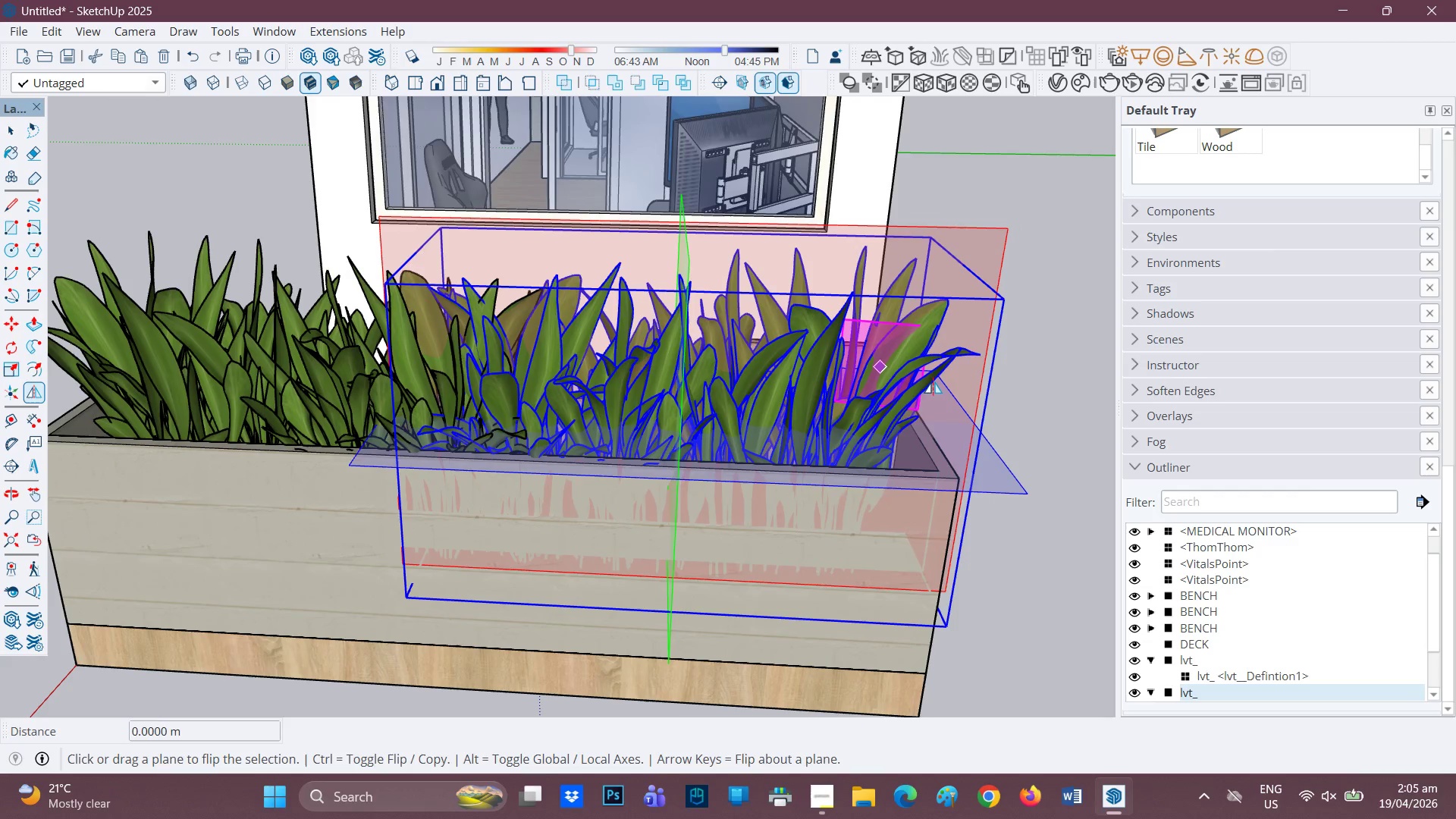 
key(Space)
 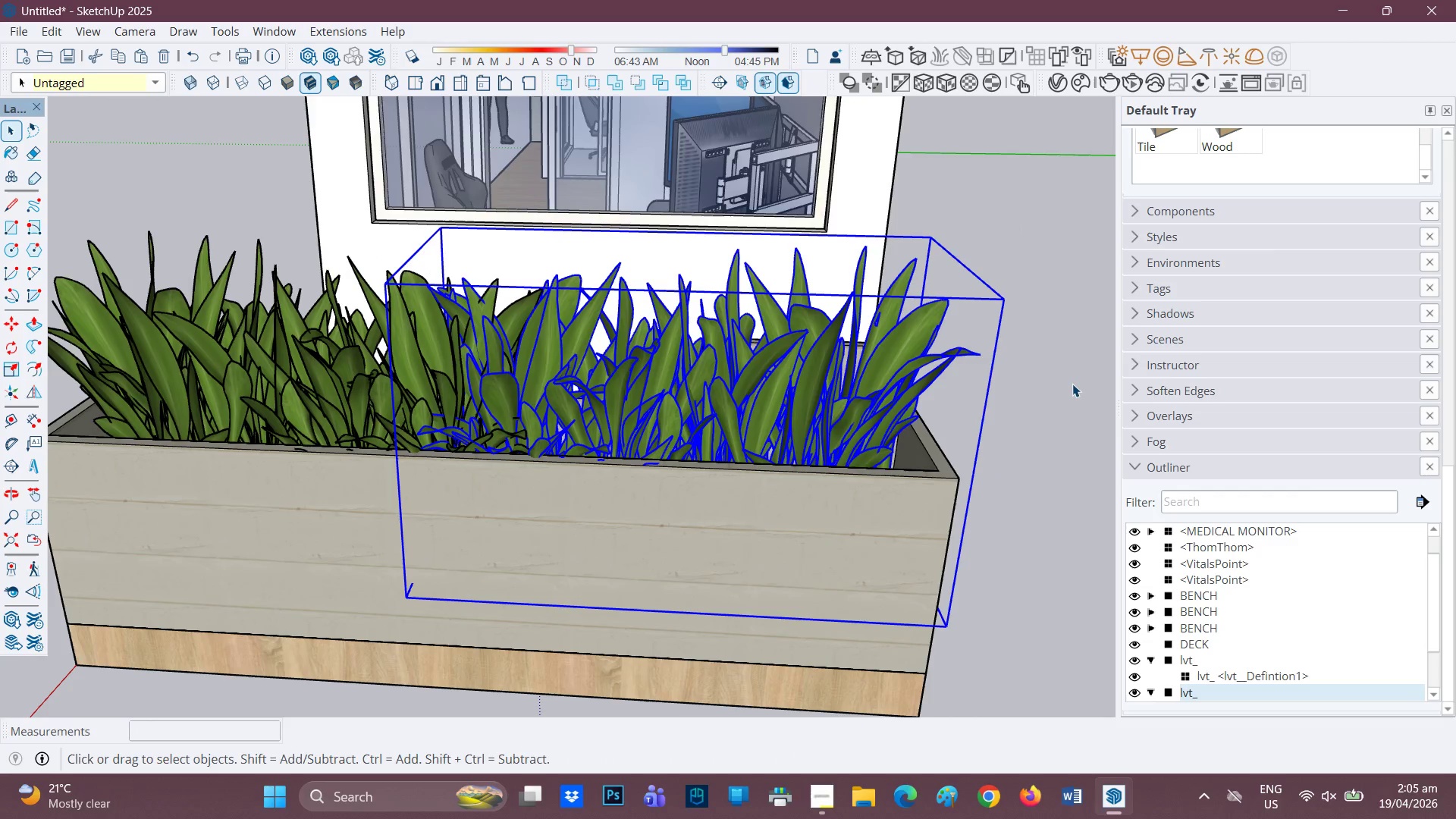 
left_click([1072, 384])
 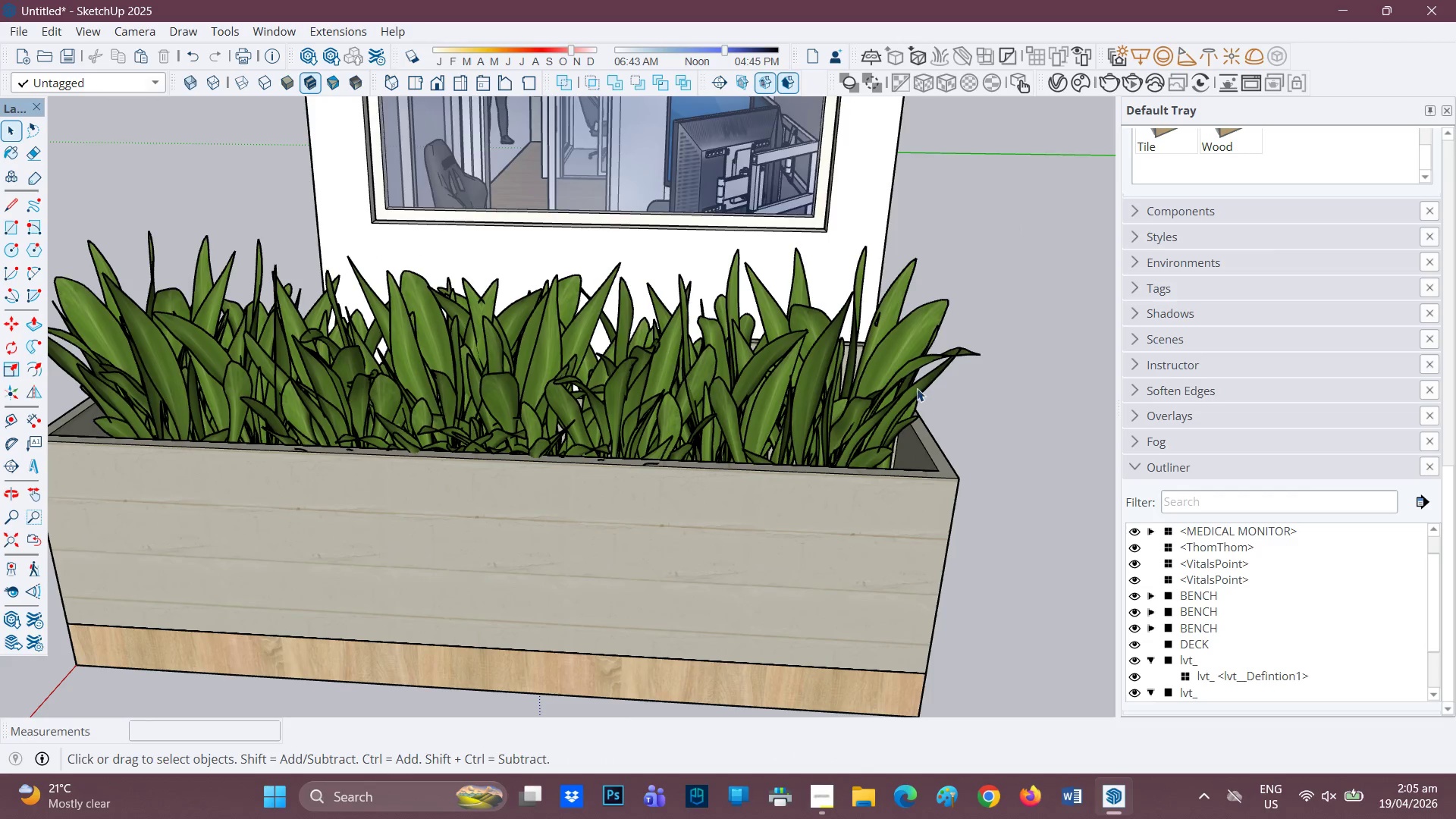 
scroll: coordinate [582, 396], scroll_direction: down, amount: 4.0
 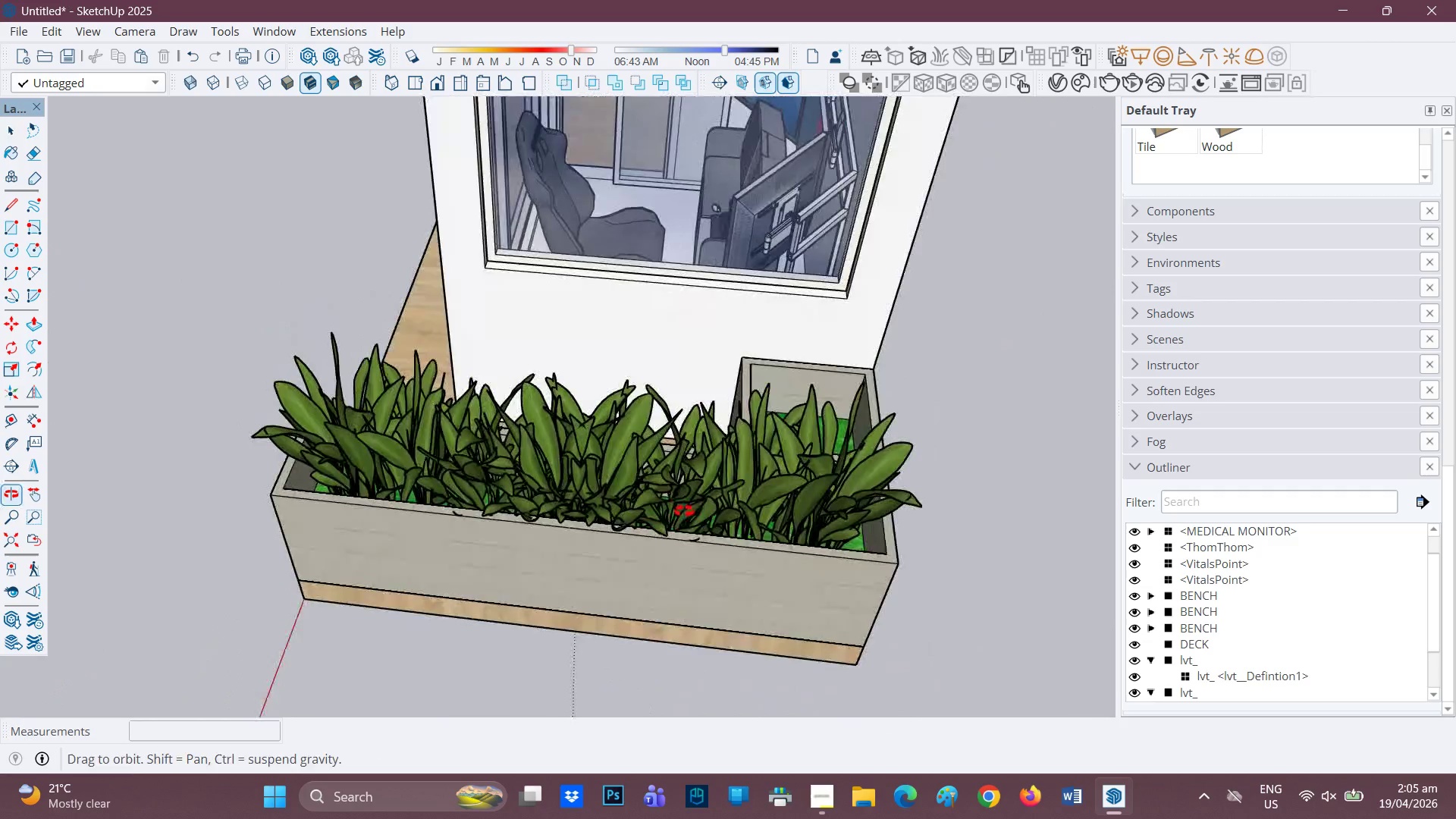 
key(Space)
 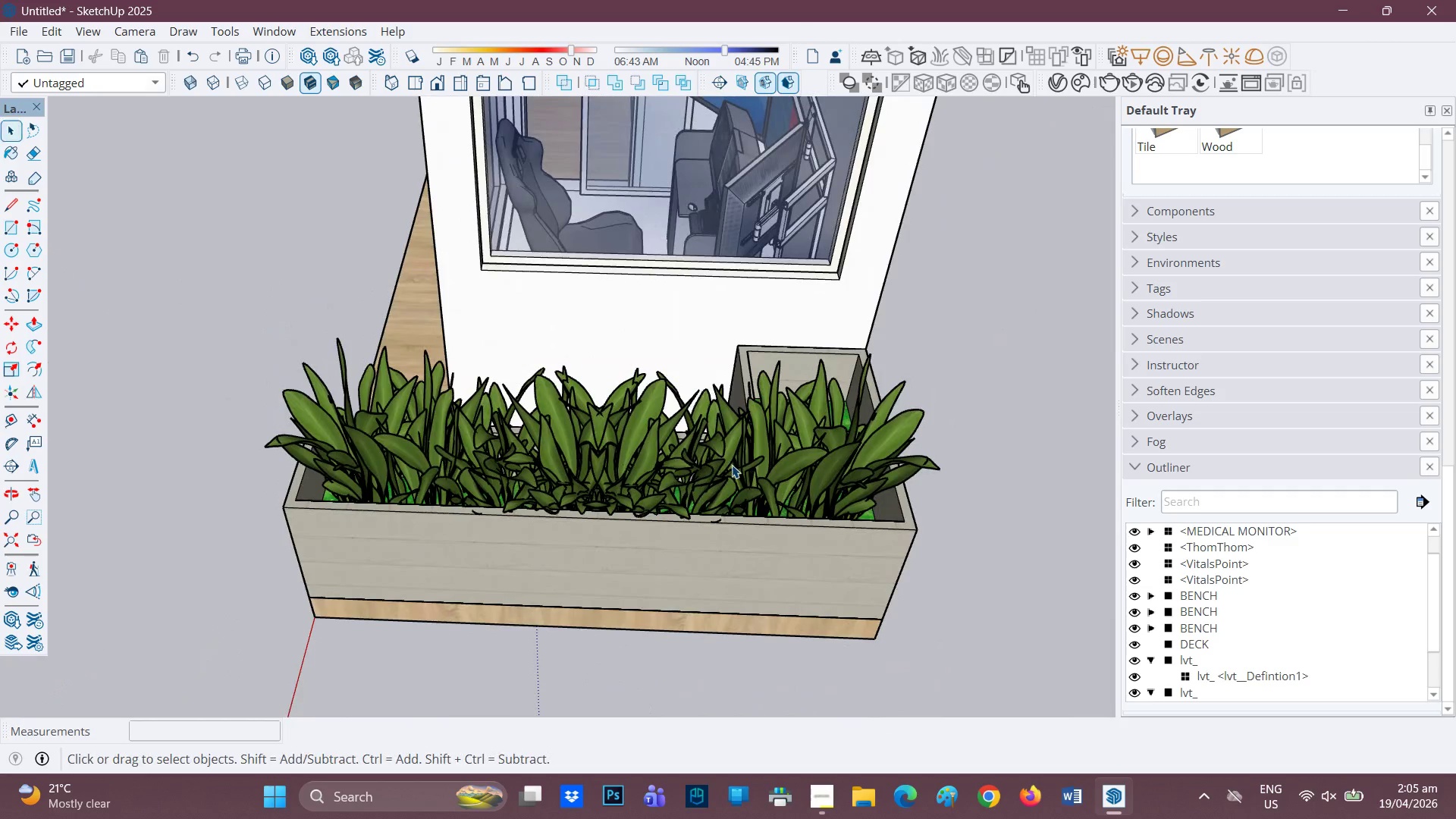 
left_click([732, 465])
 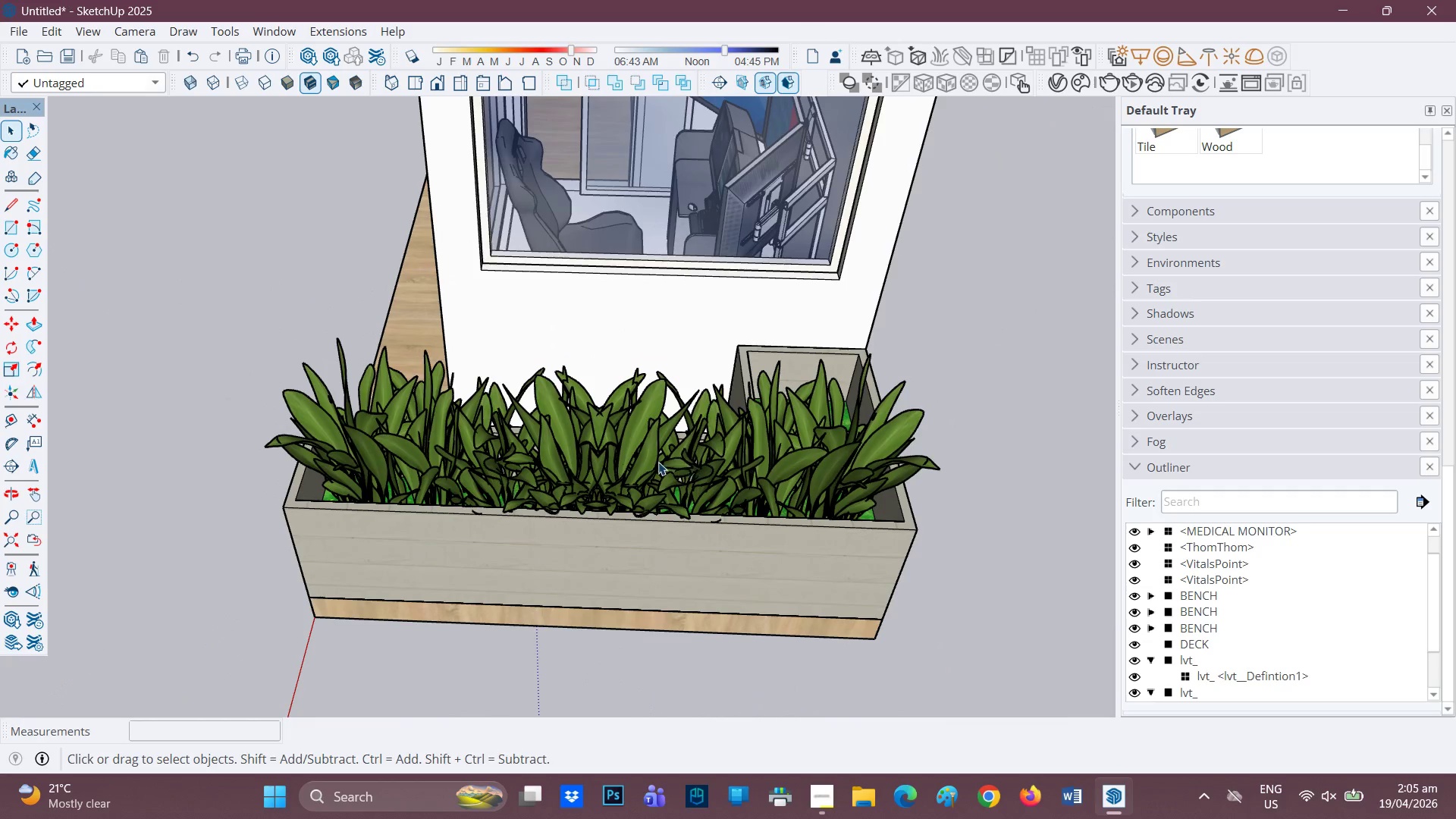 
scroll: coordinate [658, 462], scroll_direction: none, amount: 0.0
 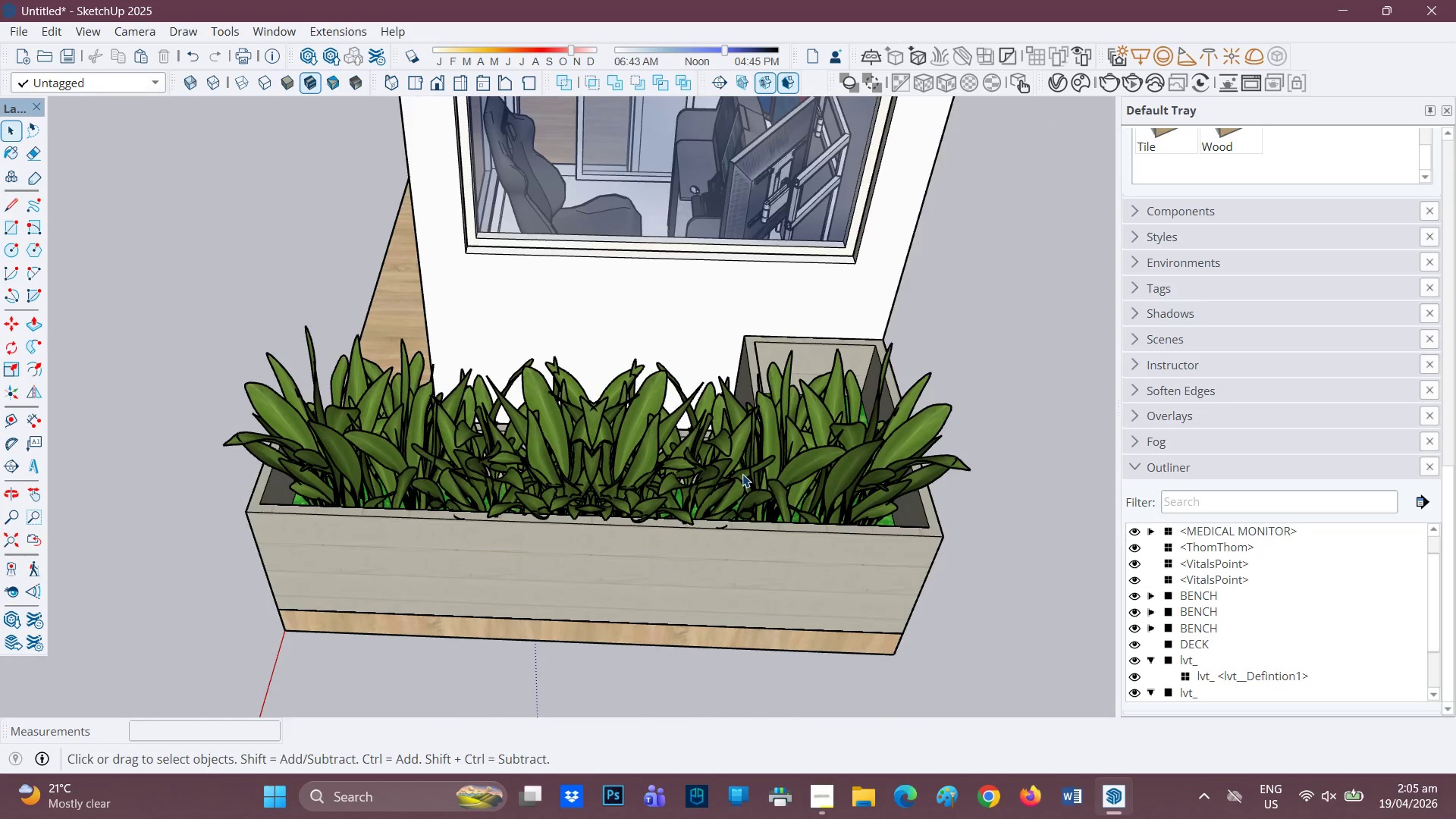 
key(Space)
 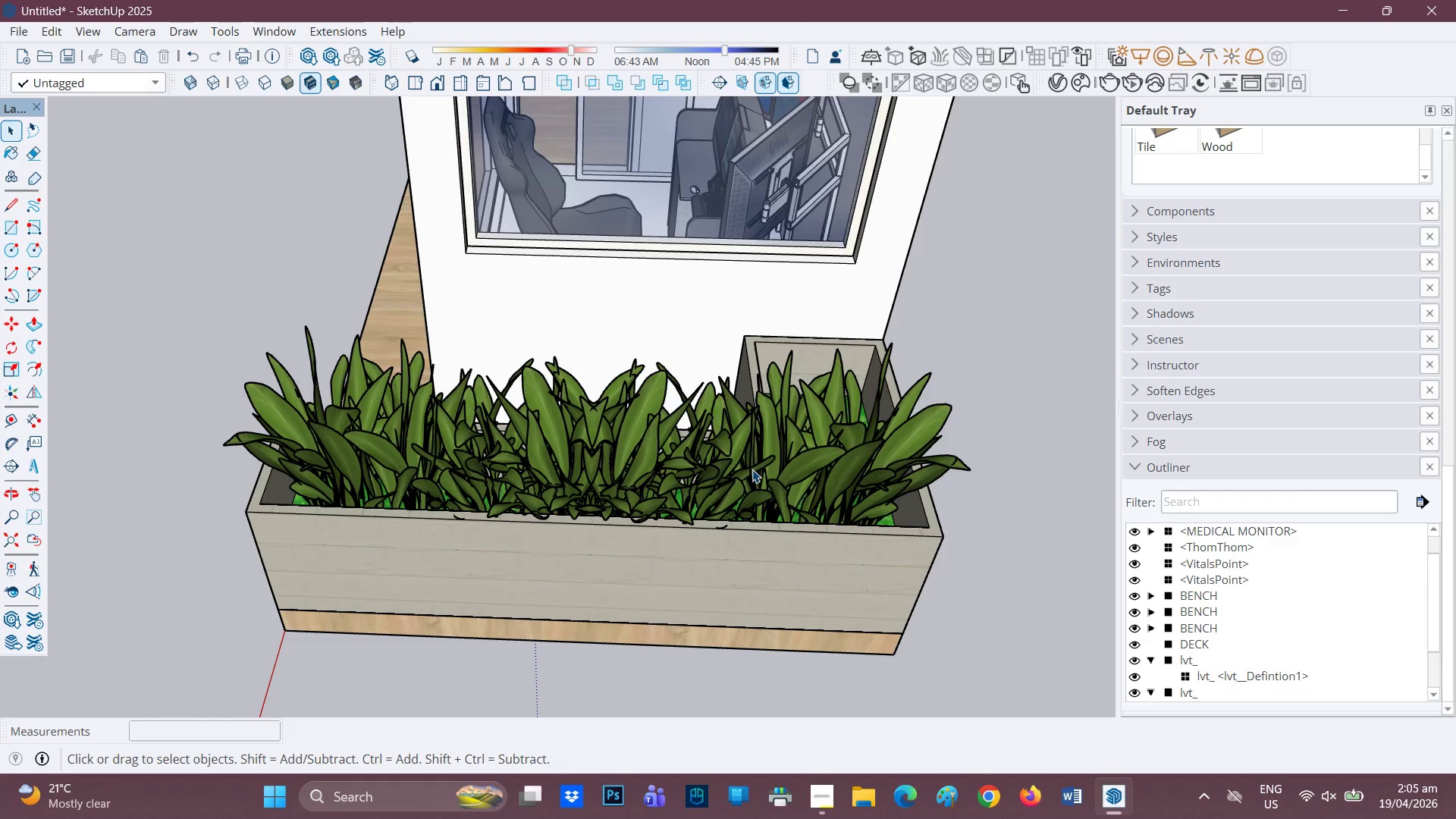 
double_click([752, 469])
 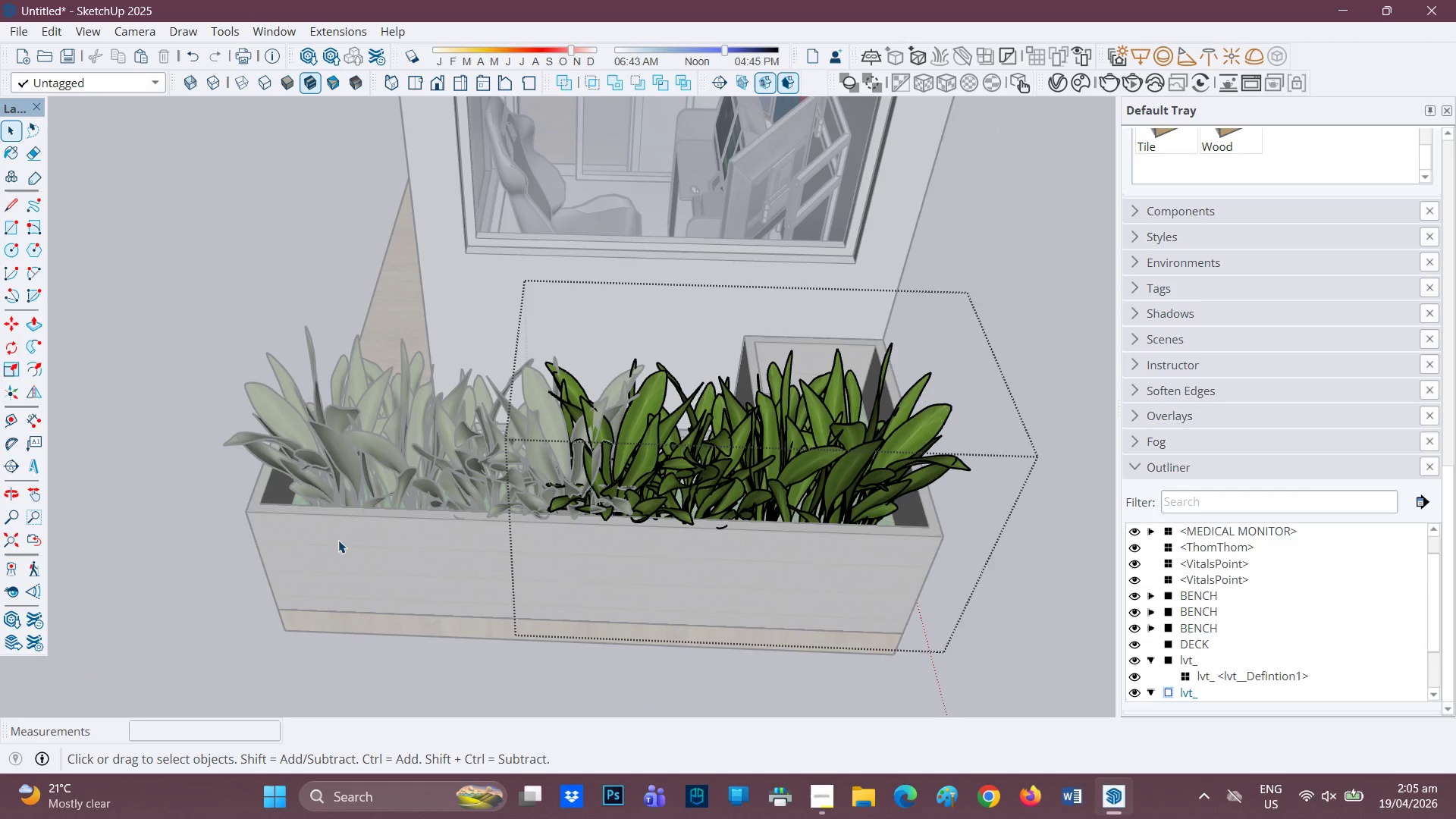 
left_click([269, 606])
 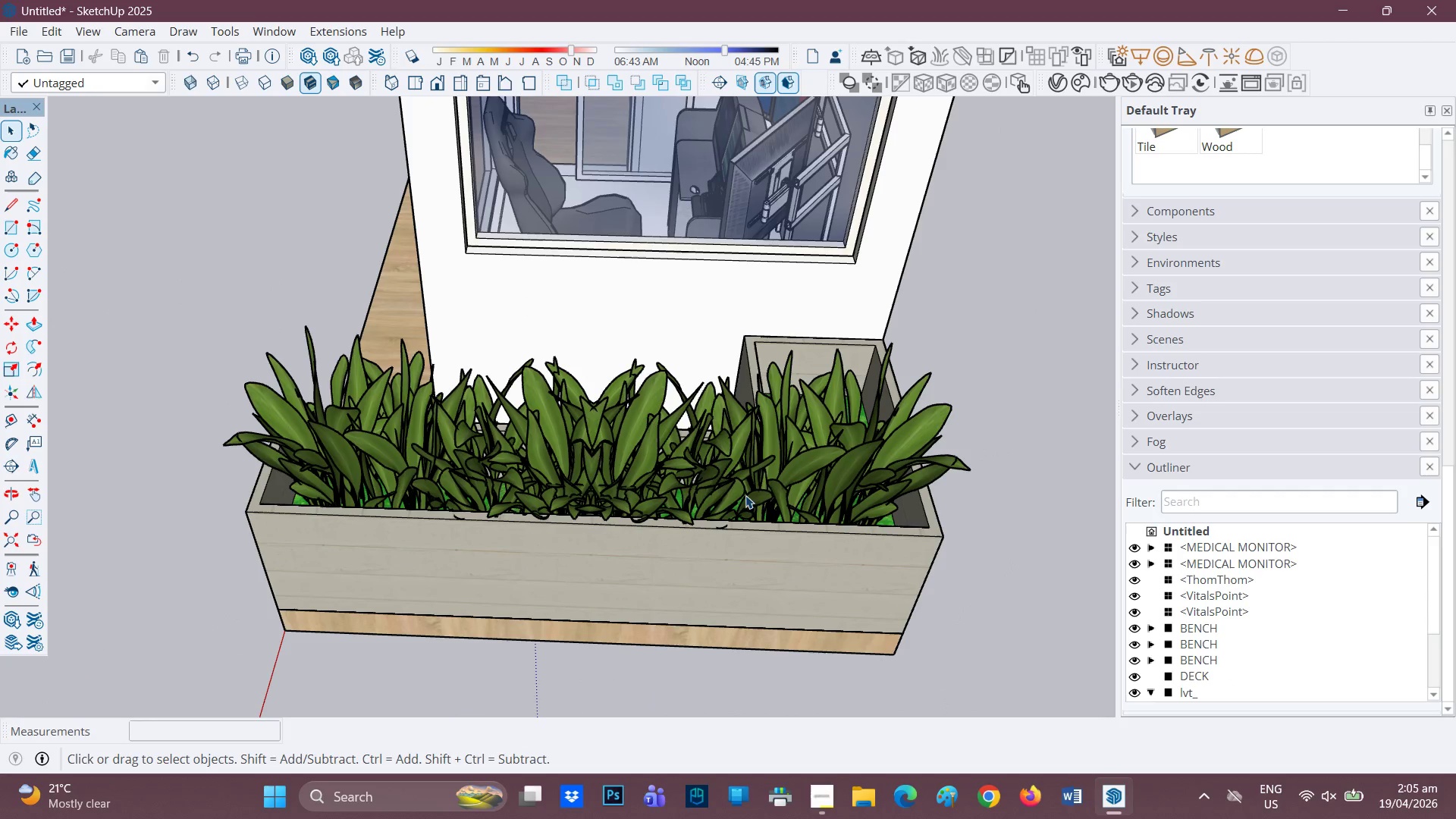 
left_click([761, 485])
 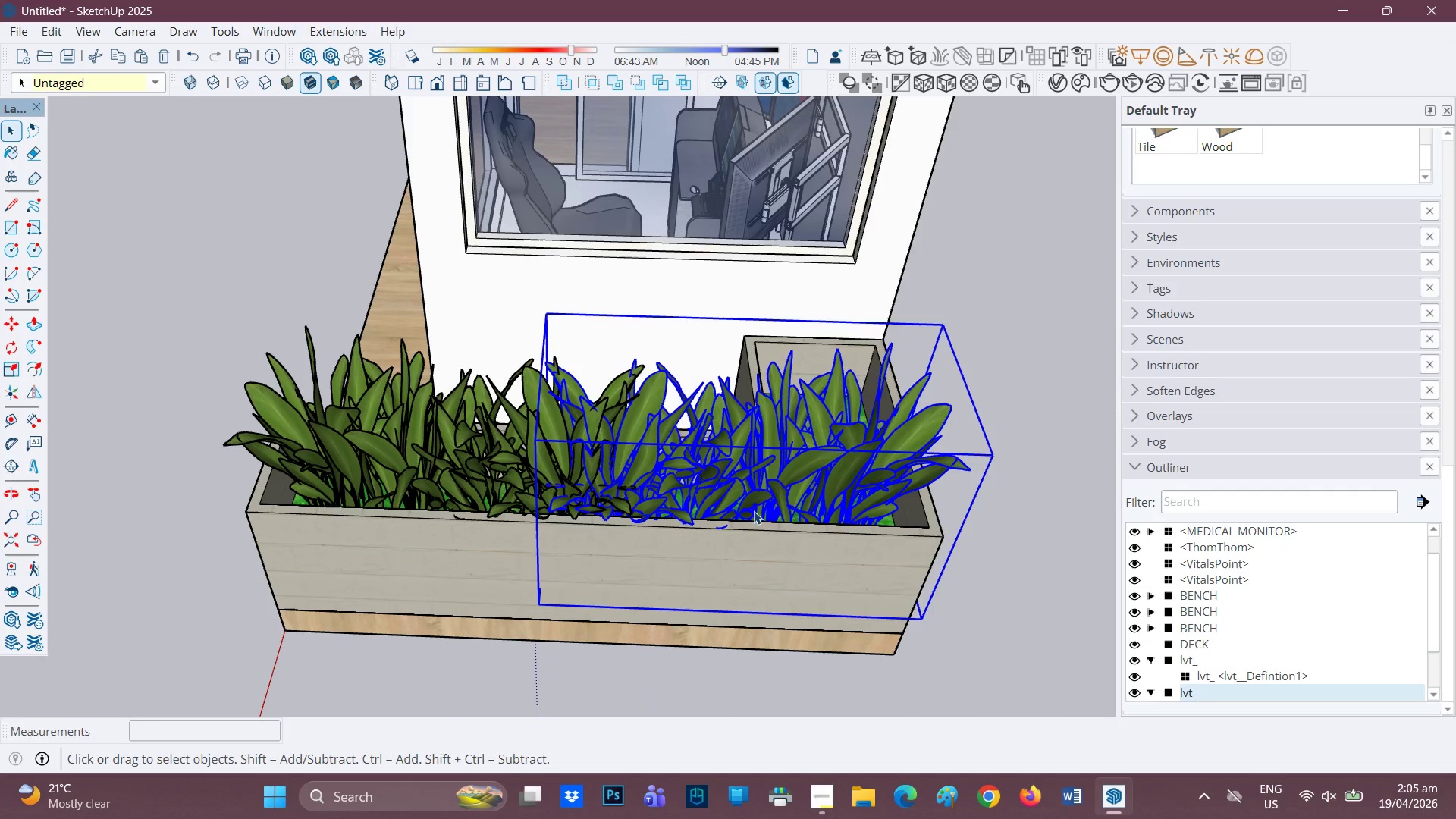 
scroll: coordinate [739, 510], scroll_direction: none, amount: 0.0
 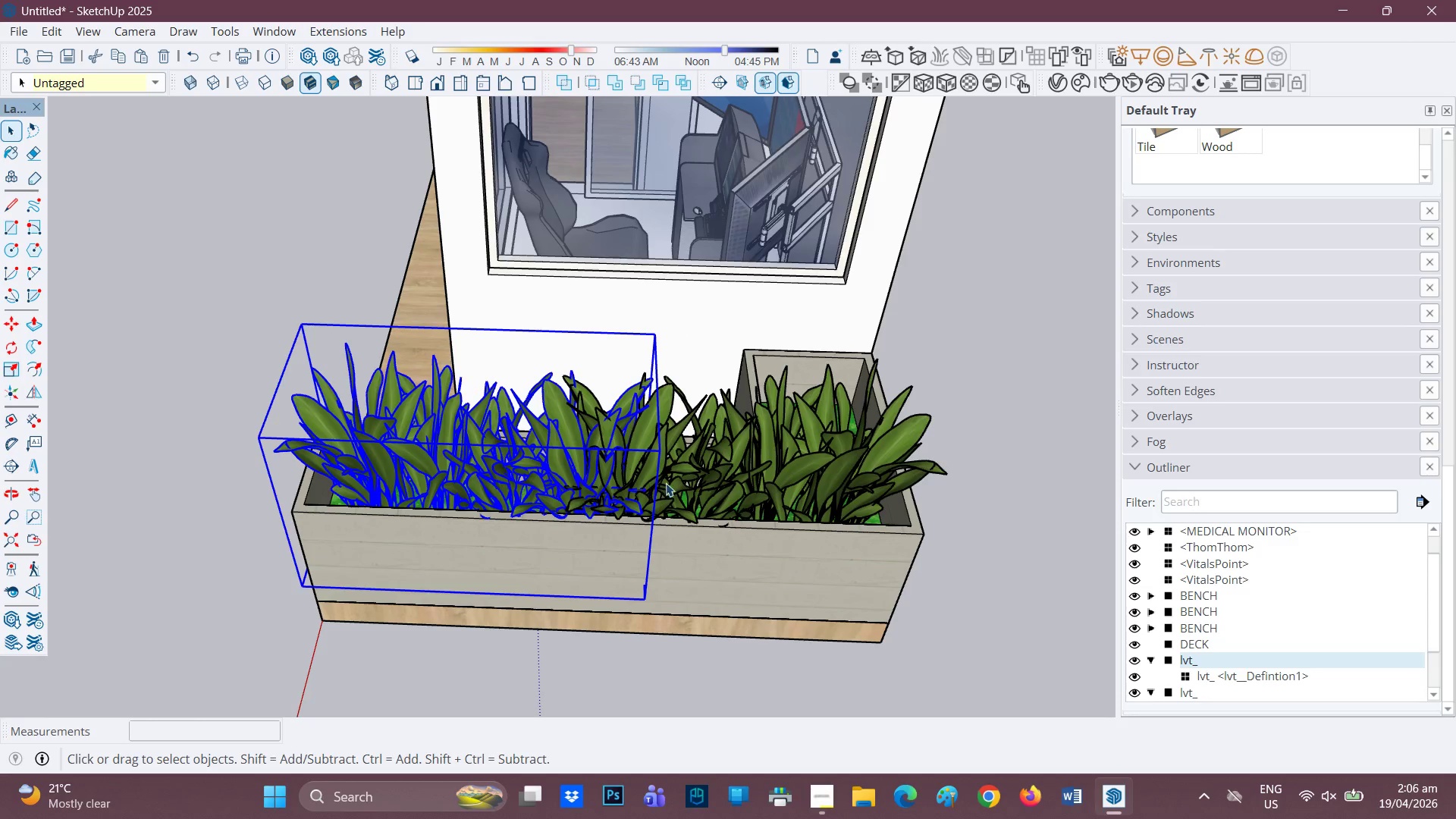 
wait(5.15)
 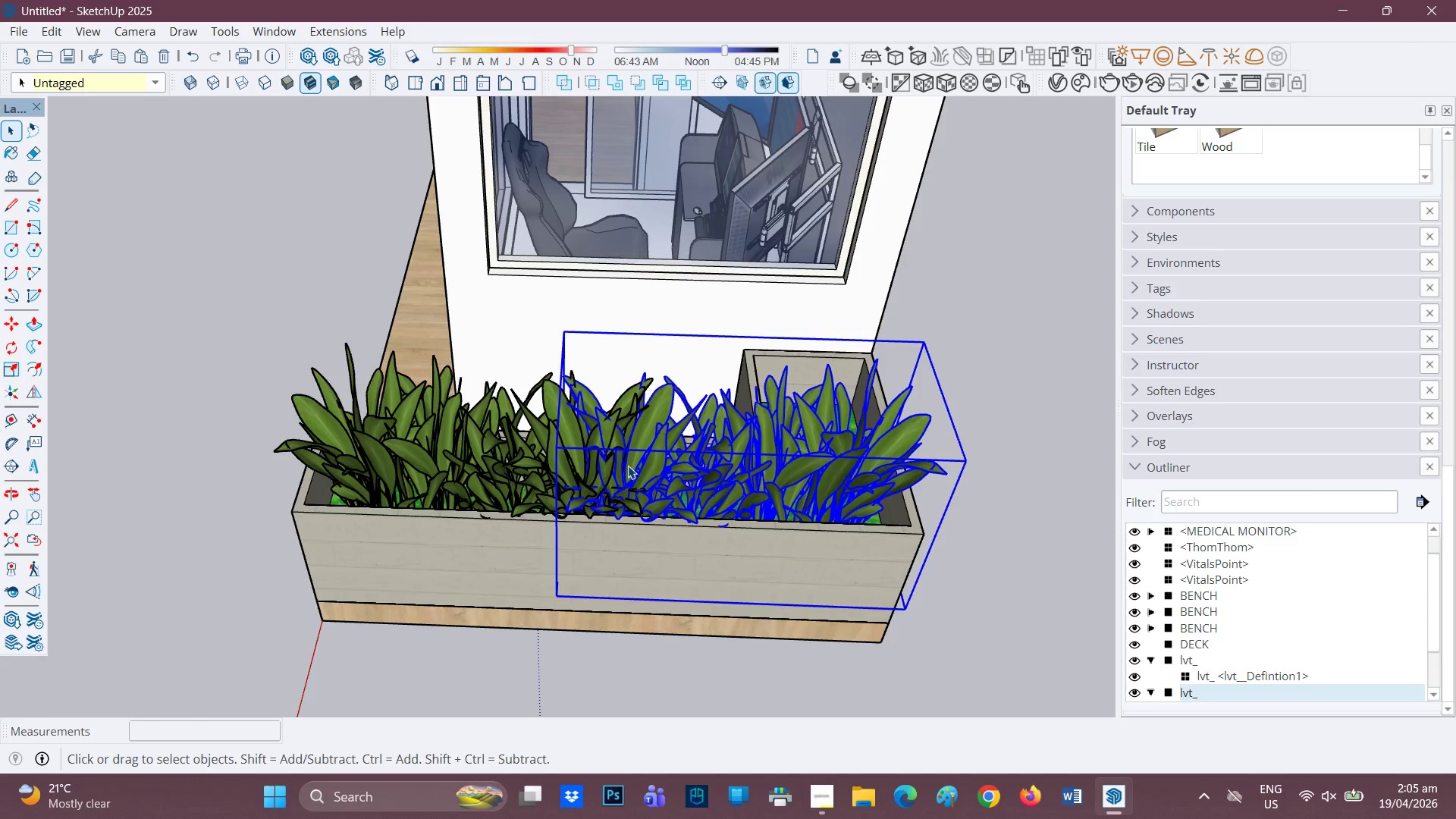 
hold_key(key=ShiftLeft, duration=1.0)
left_click([720, 485])
 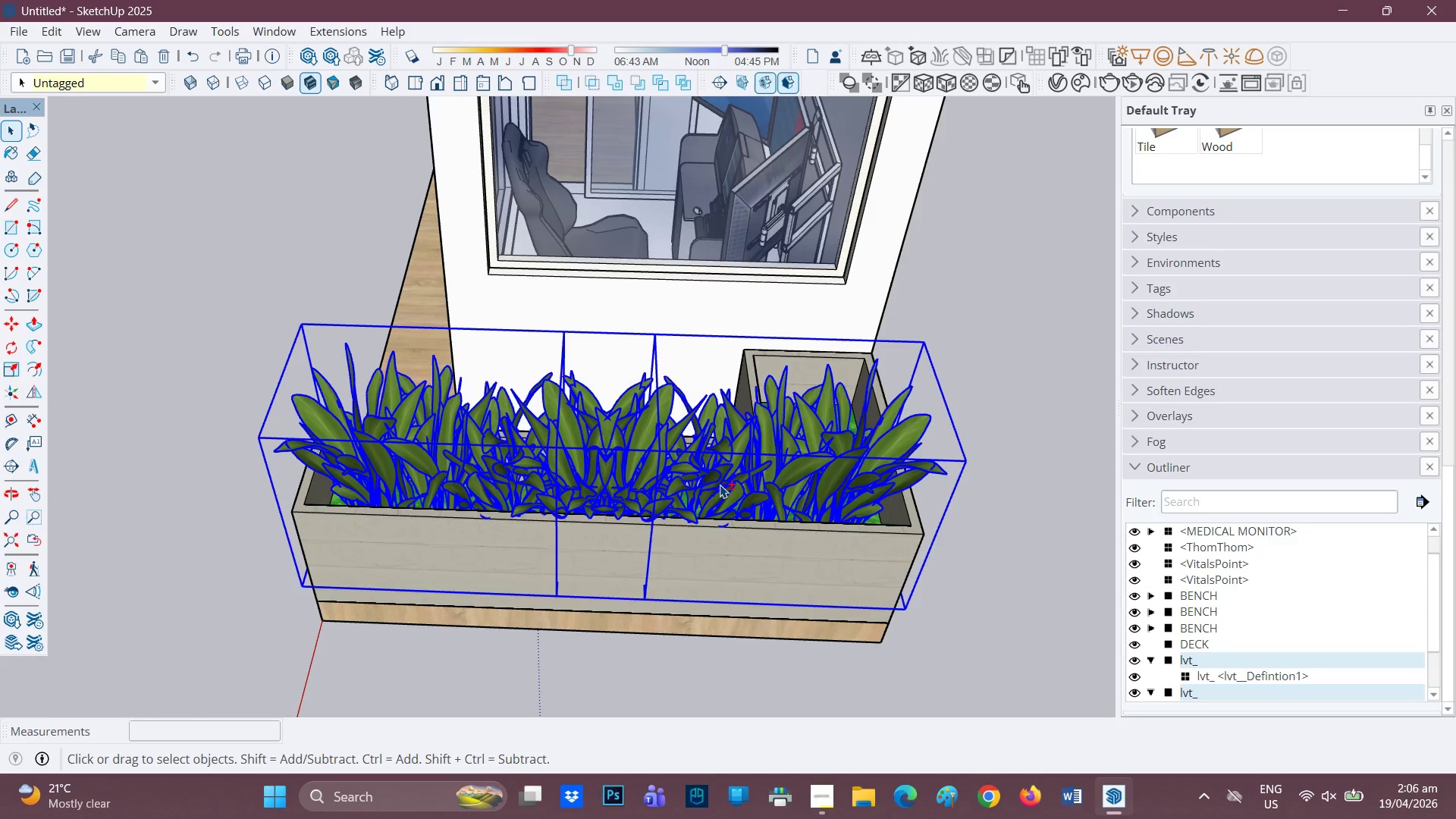 
right_click([720, 485])
 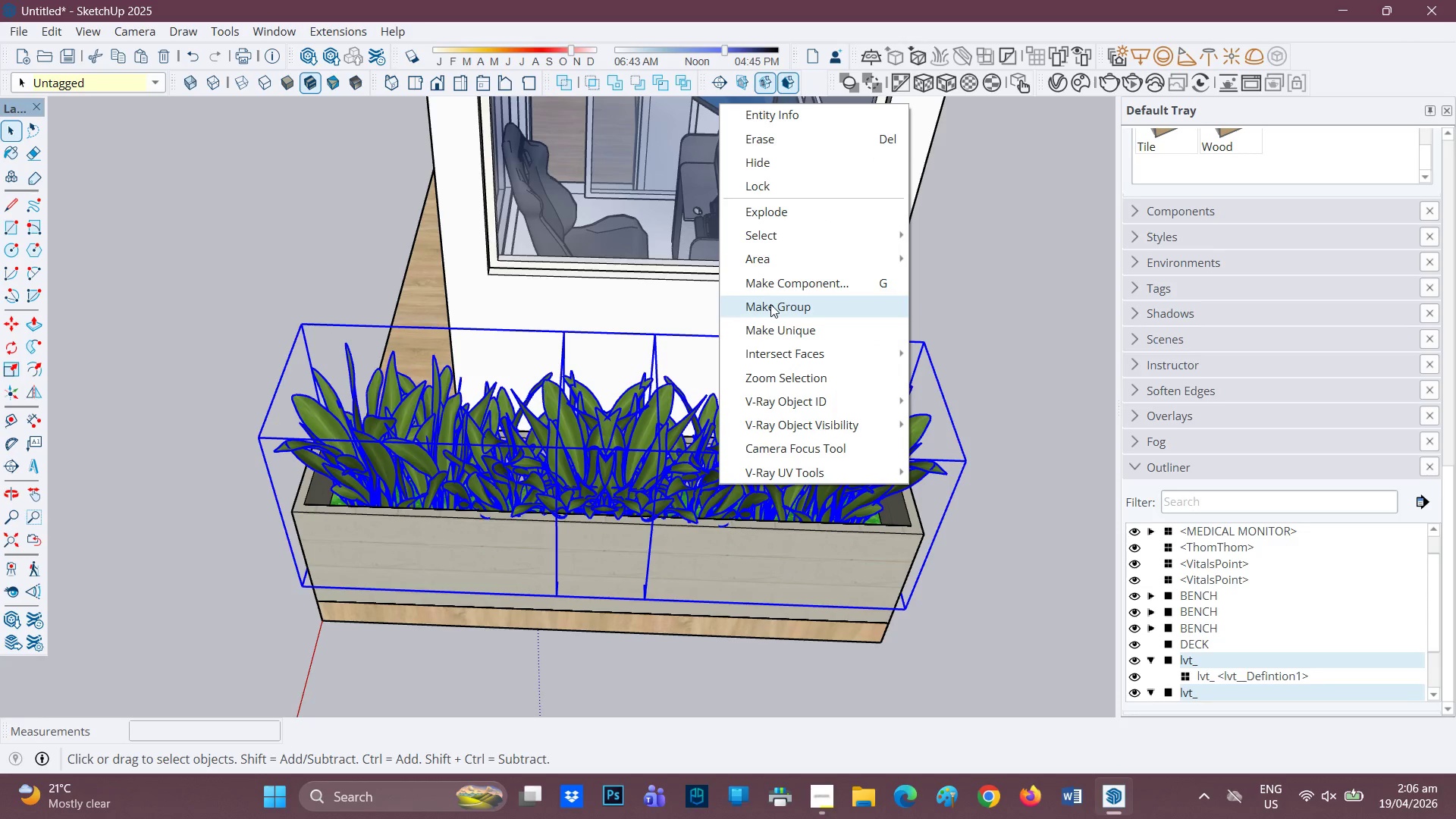 
left_click([770, 304])
 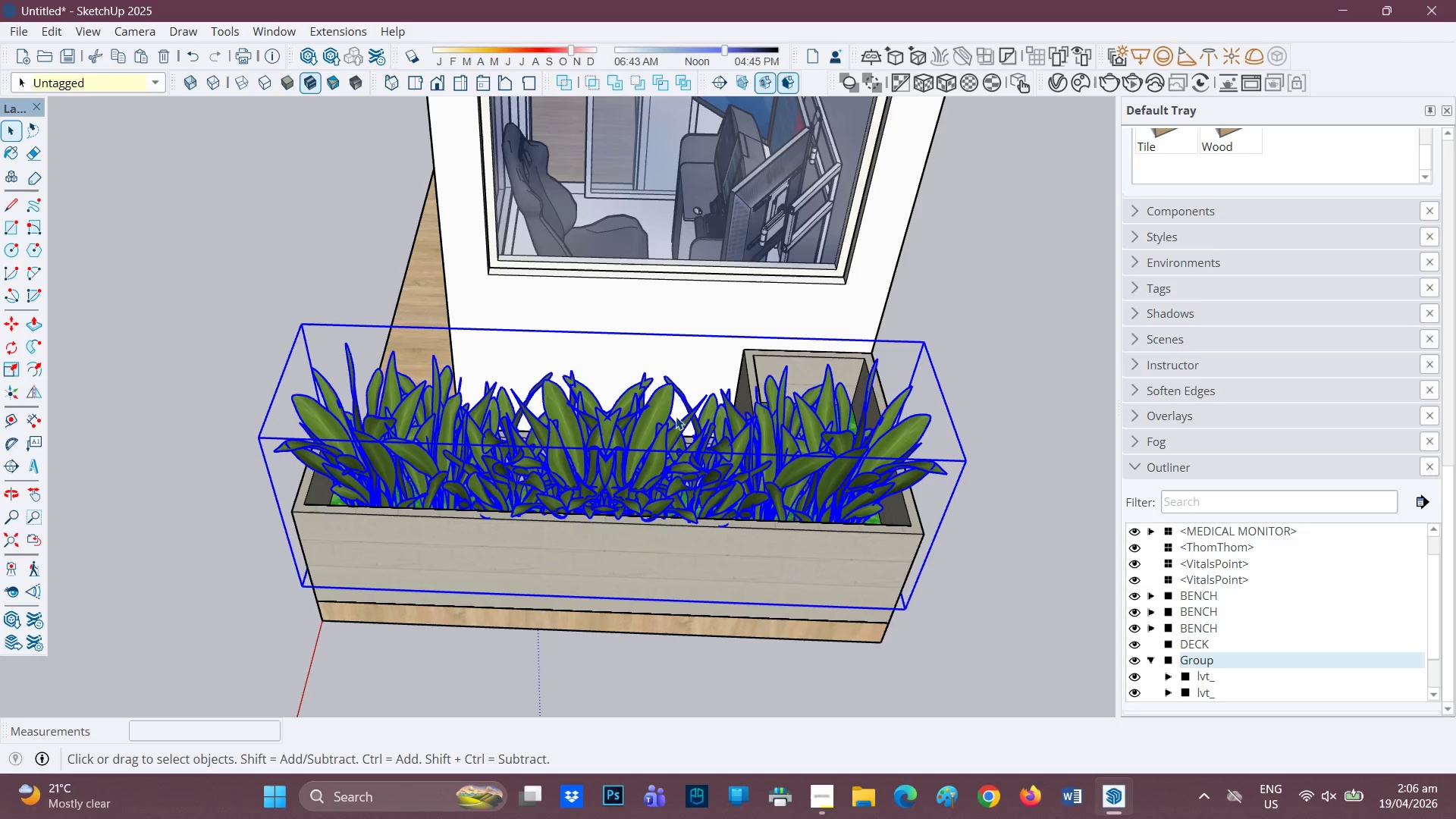 
scroll: coordinate [670, 420], scroll_direction: down, amount: 1.0
 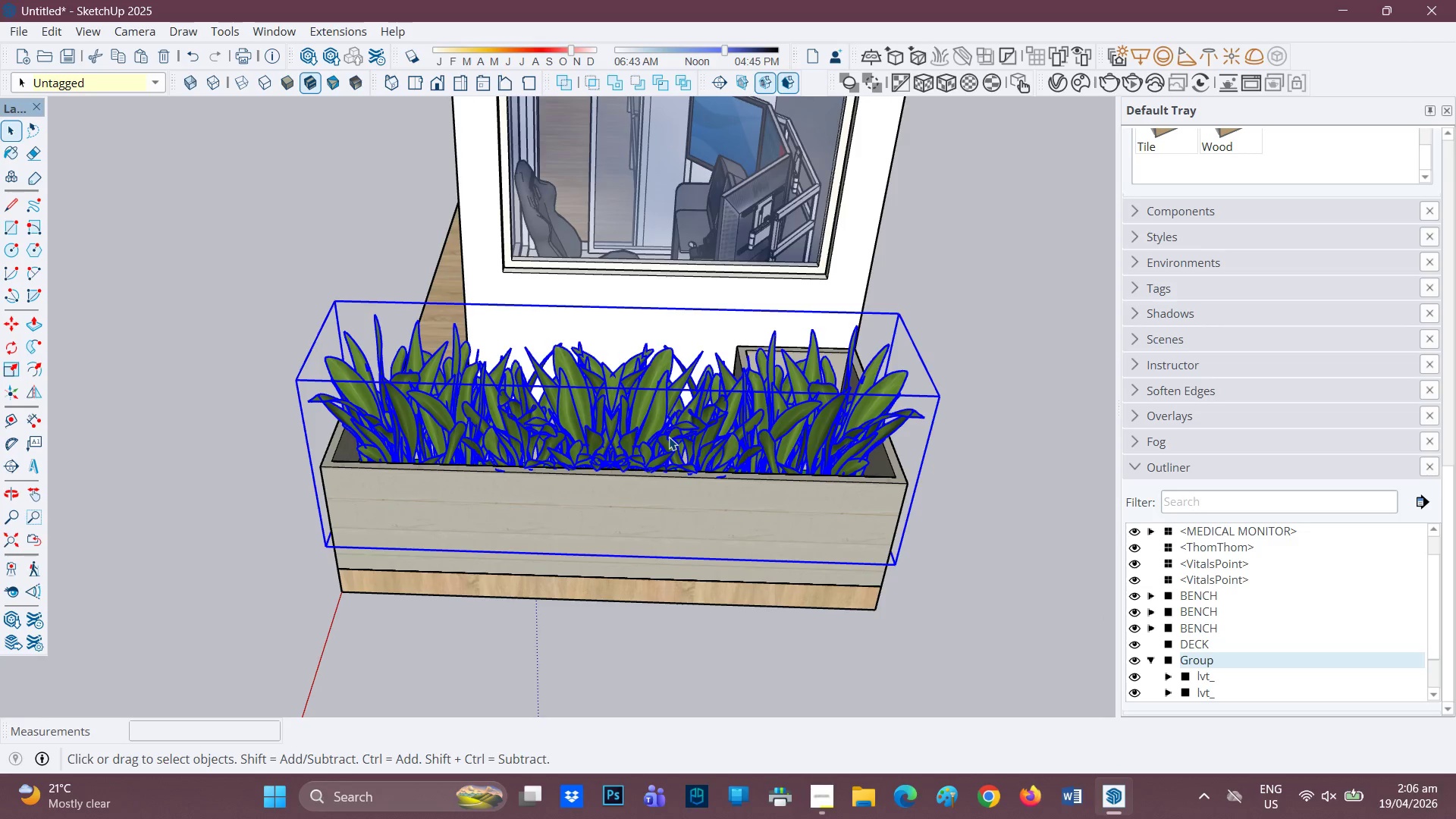 
key(Control+C)
 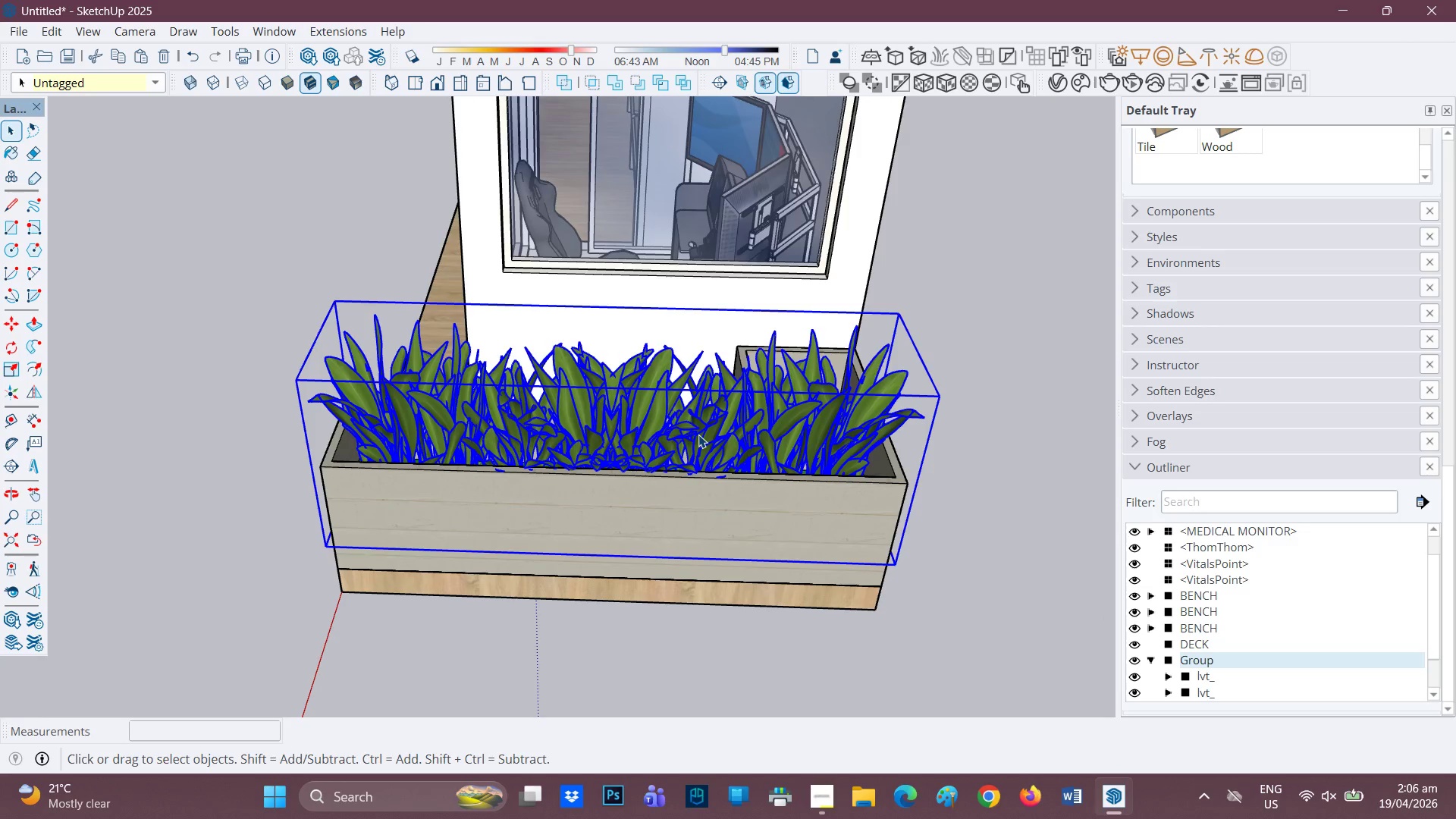 
left_click([698, 435])
 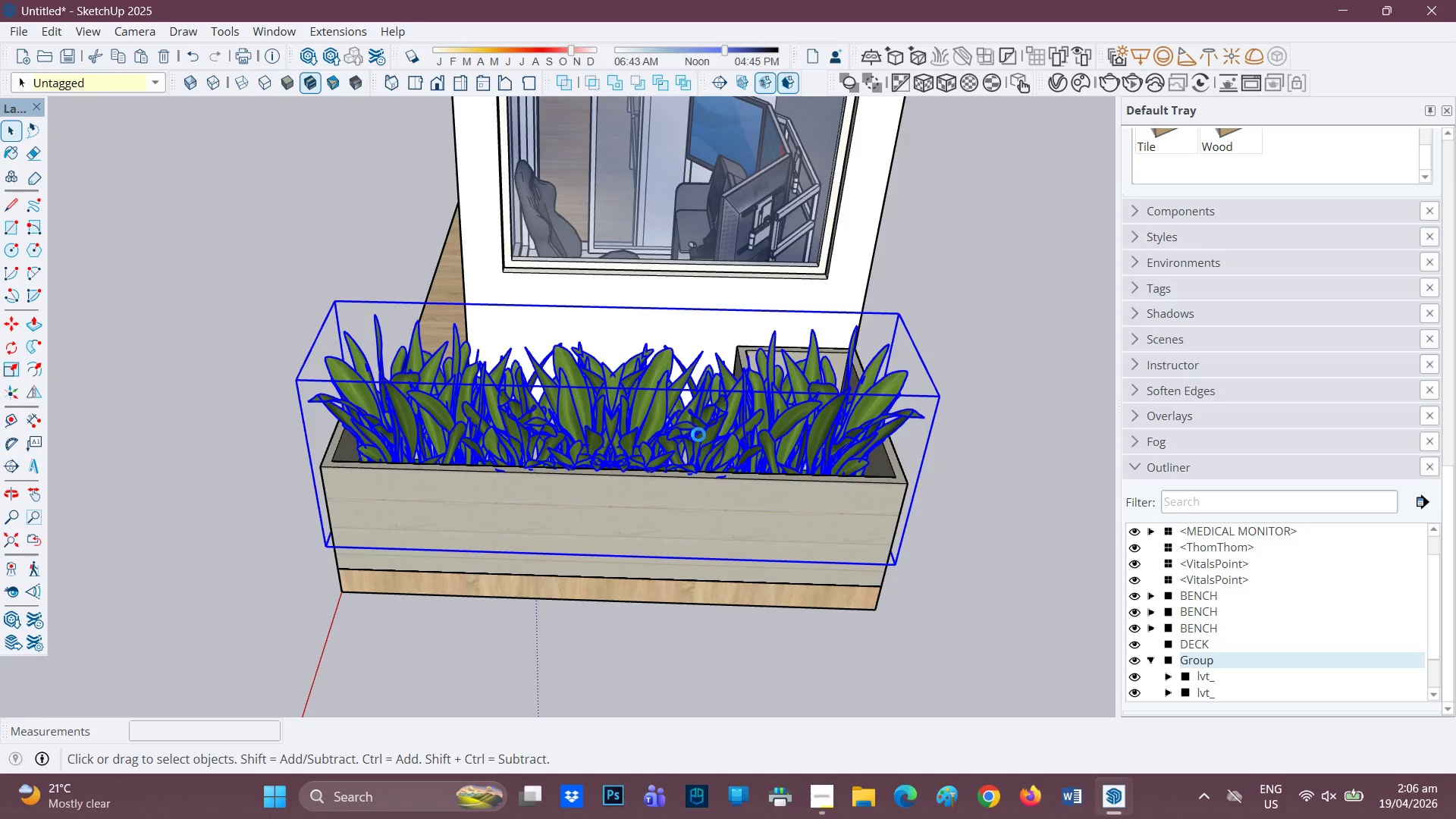 
right_click([698, 435])
 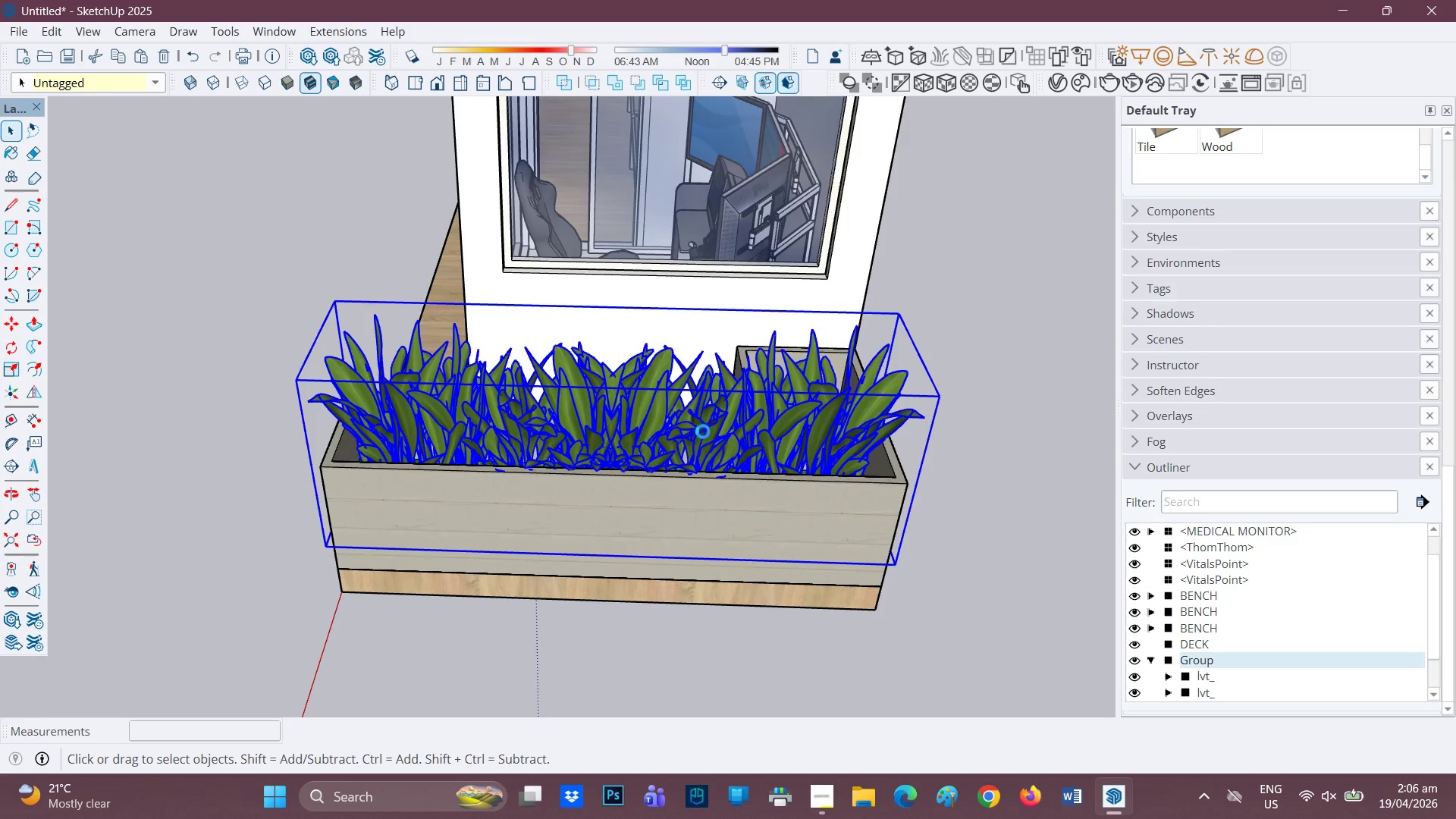 
mouse_move([711, 449])
 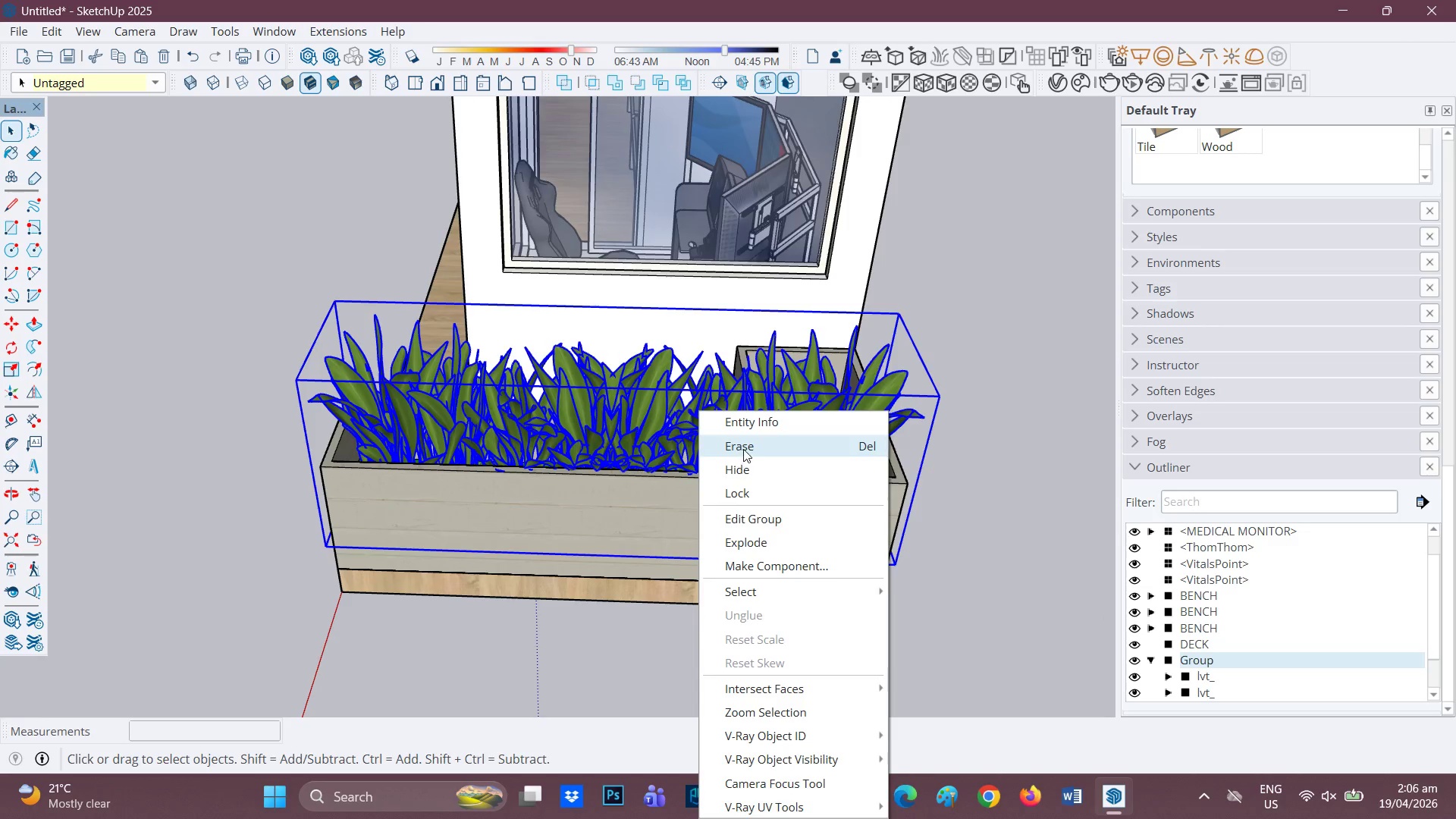 
left_click([743, 449])
 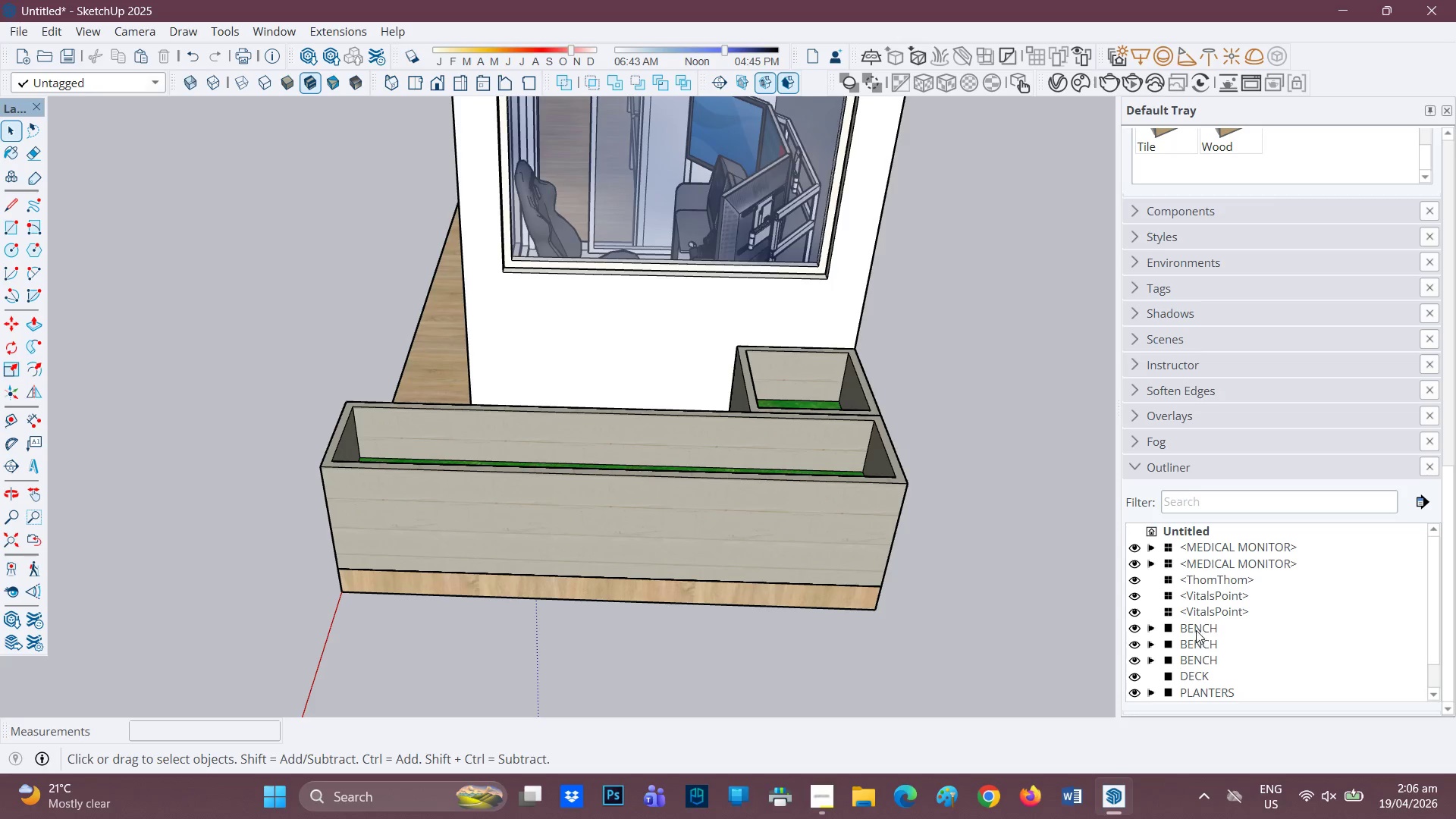 
left_click([1196, 630])
 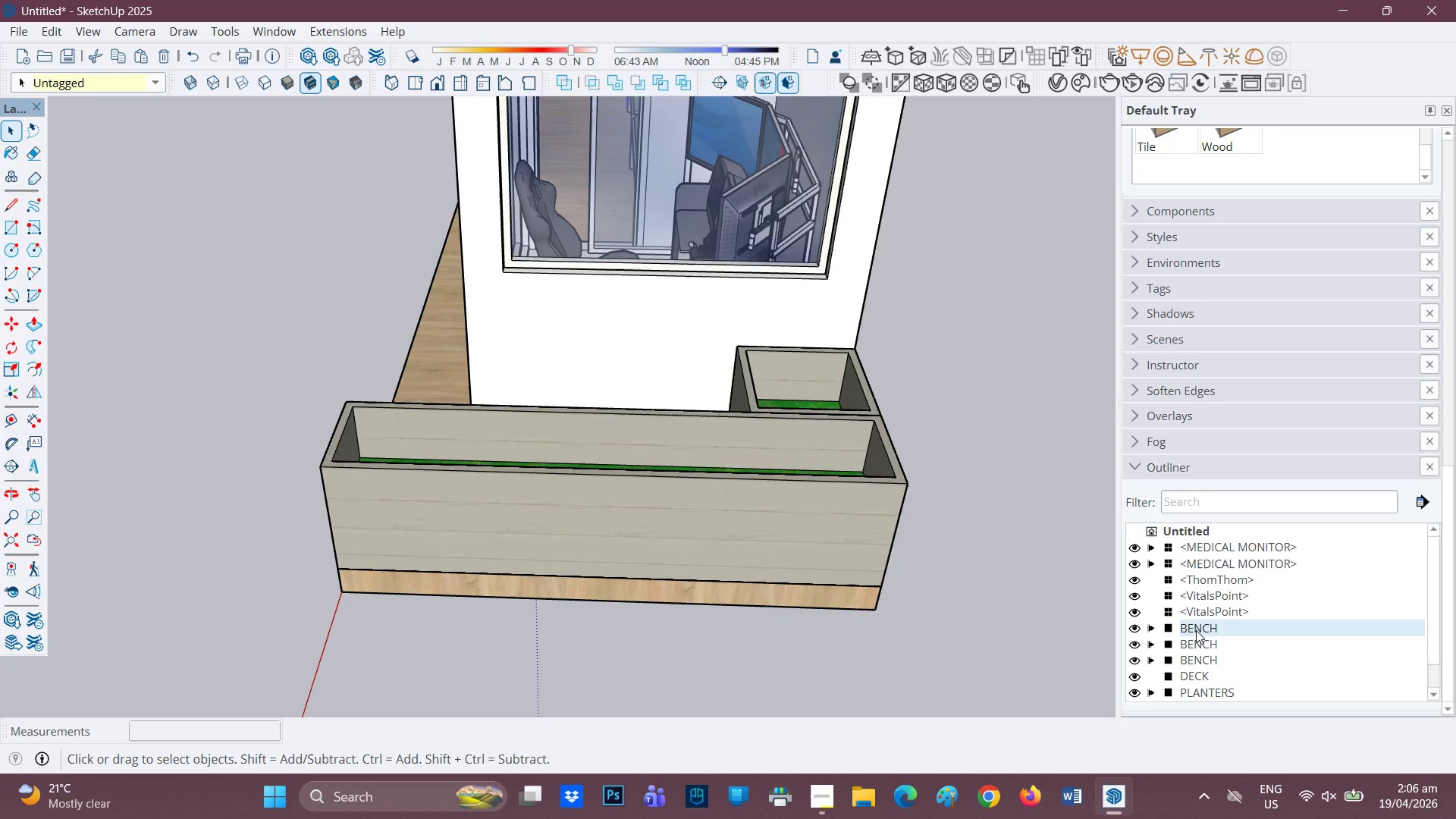 
scroll: coordinate [1198, 638], scroll_direction: down, amount: 4.0
 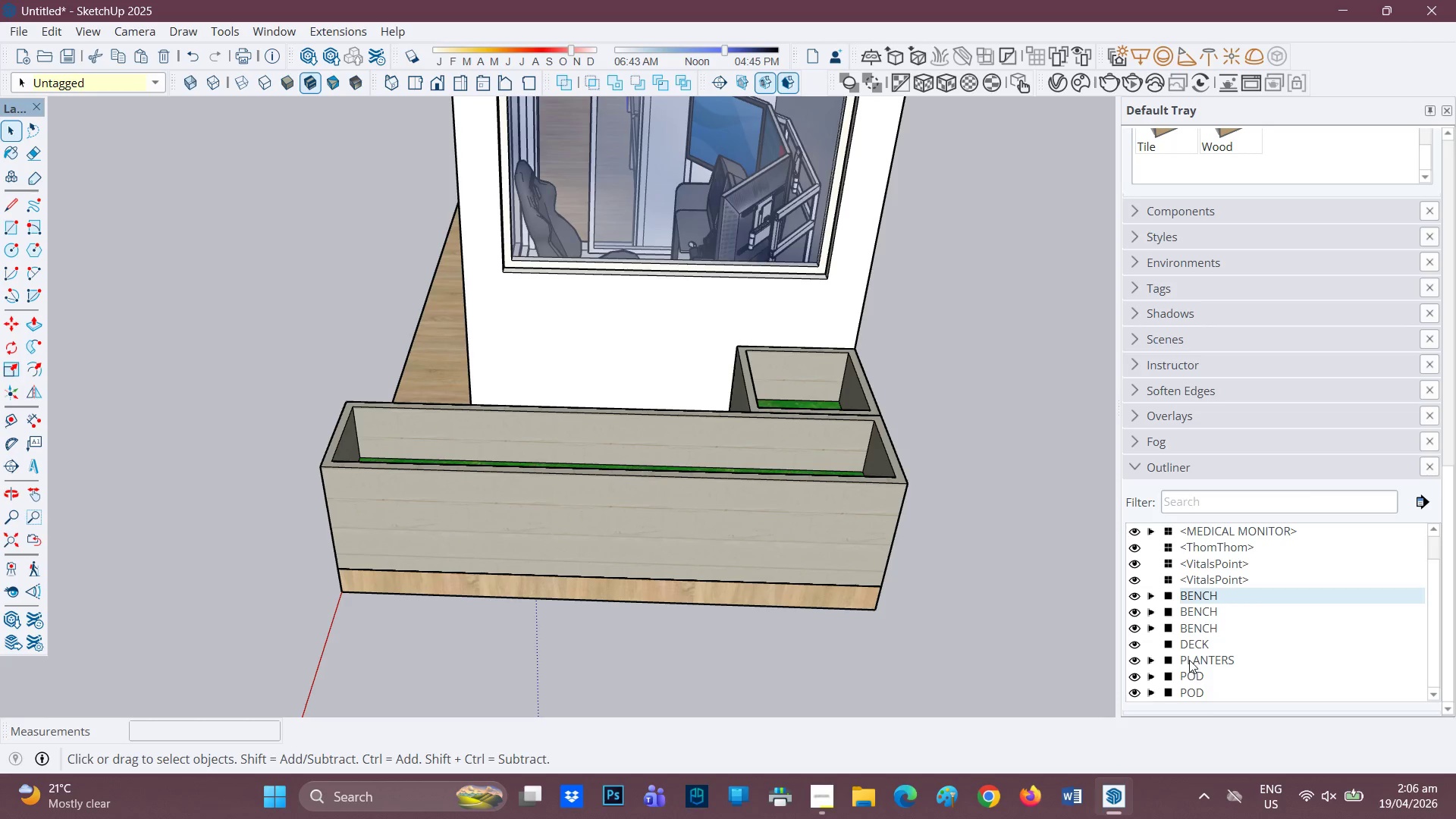 
left_click([1188, 660])
 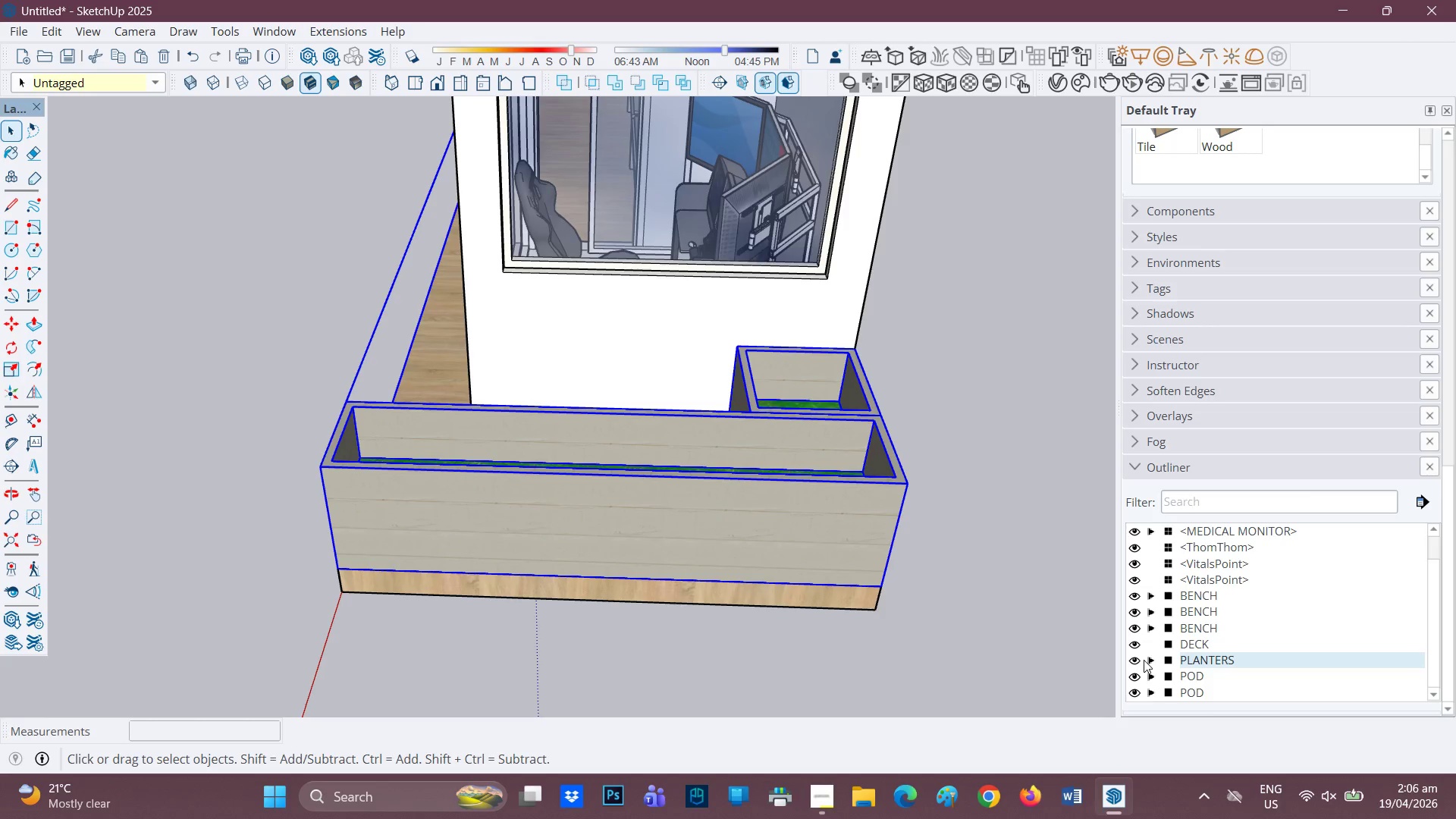 
double_click([1202, 664])
 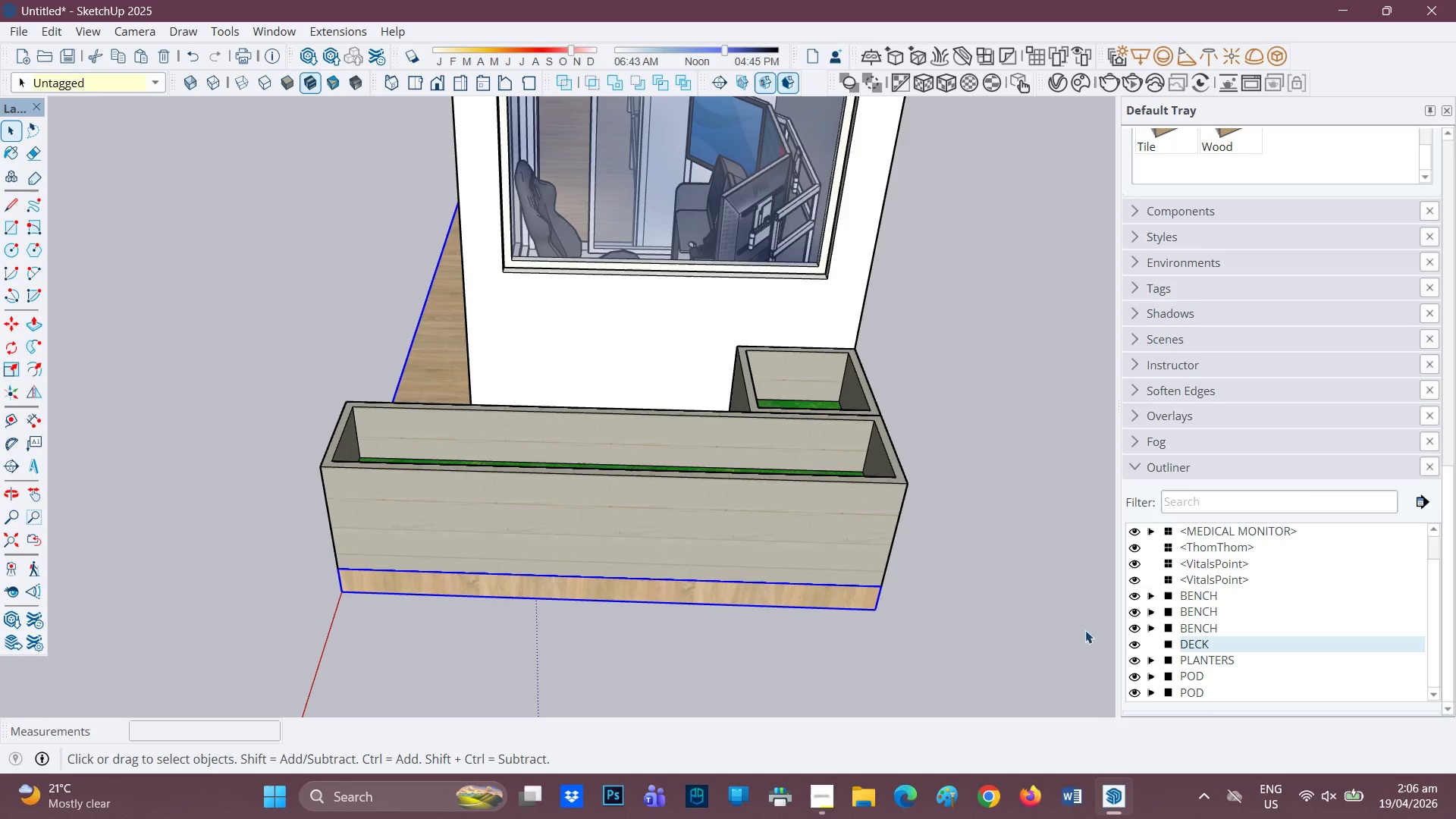 
left_click([1199, 659])
 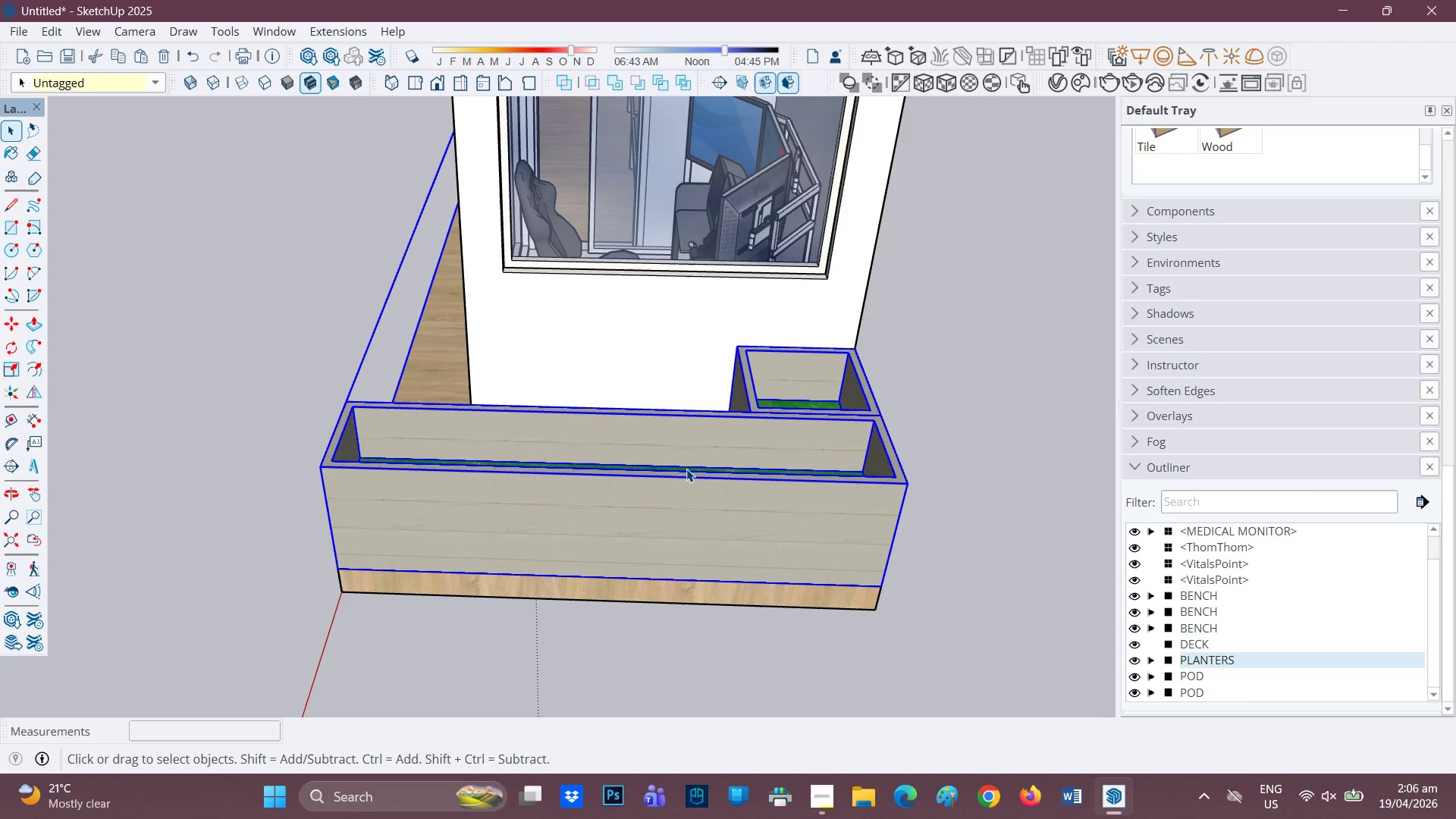 
double_click([686, 469])
 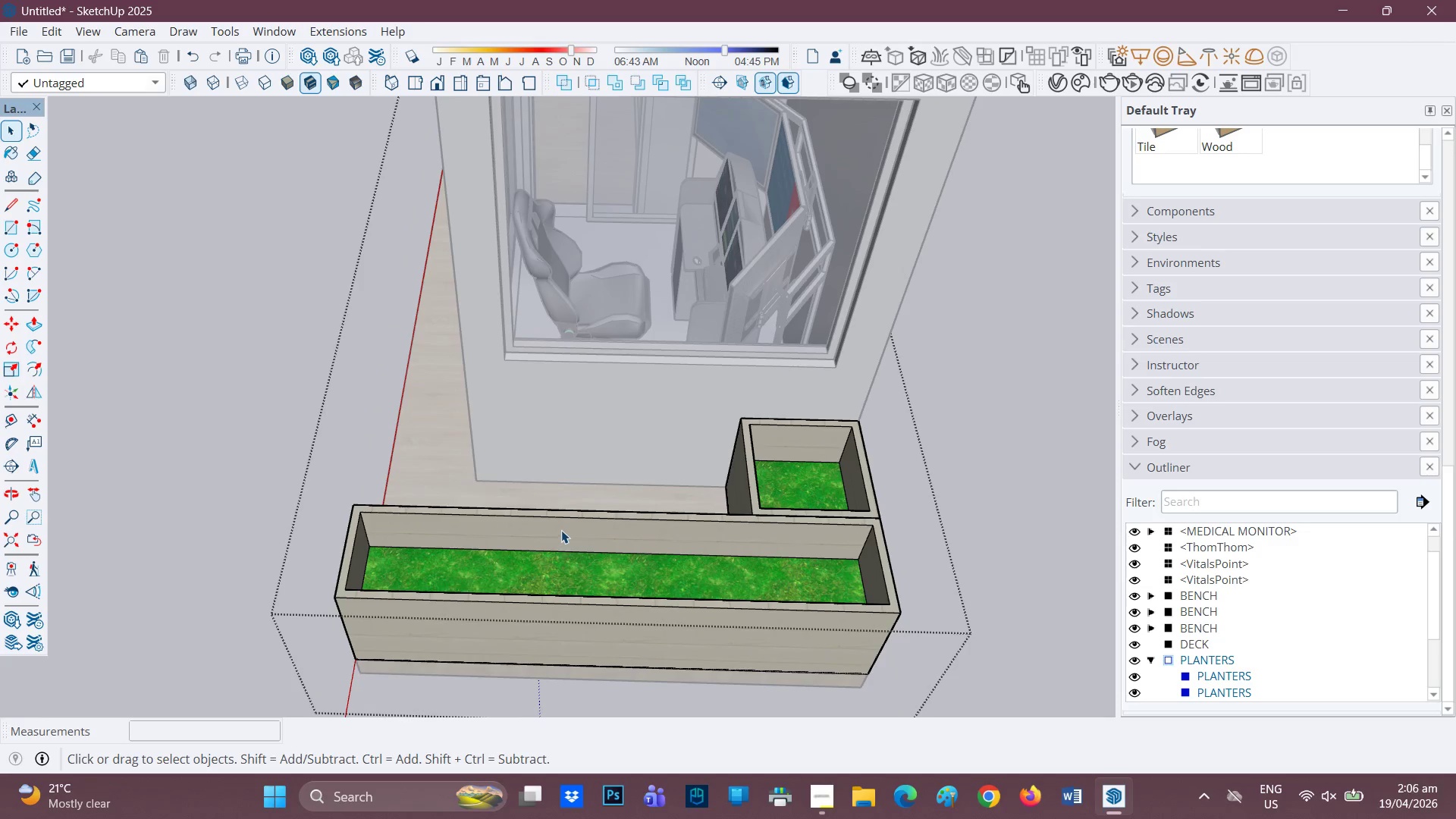 
key(Control+V)
 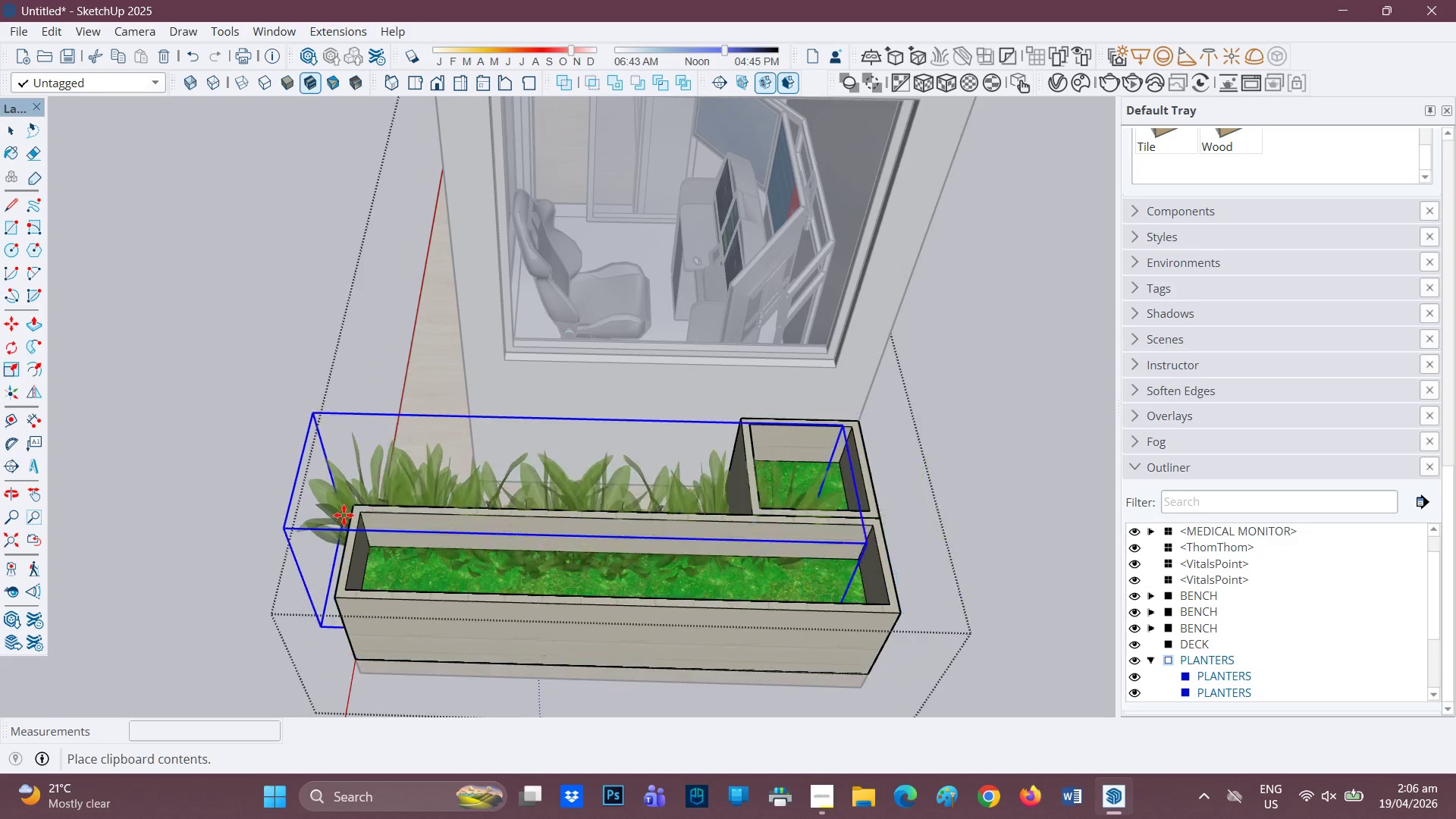 
wait(7.27)
 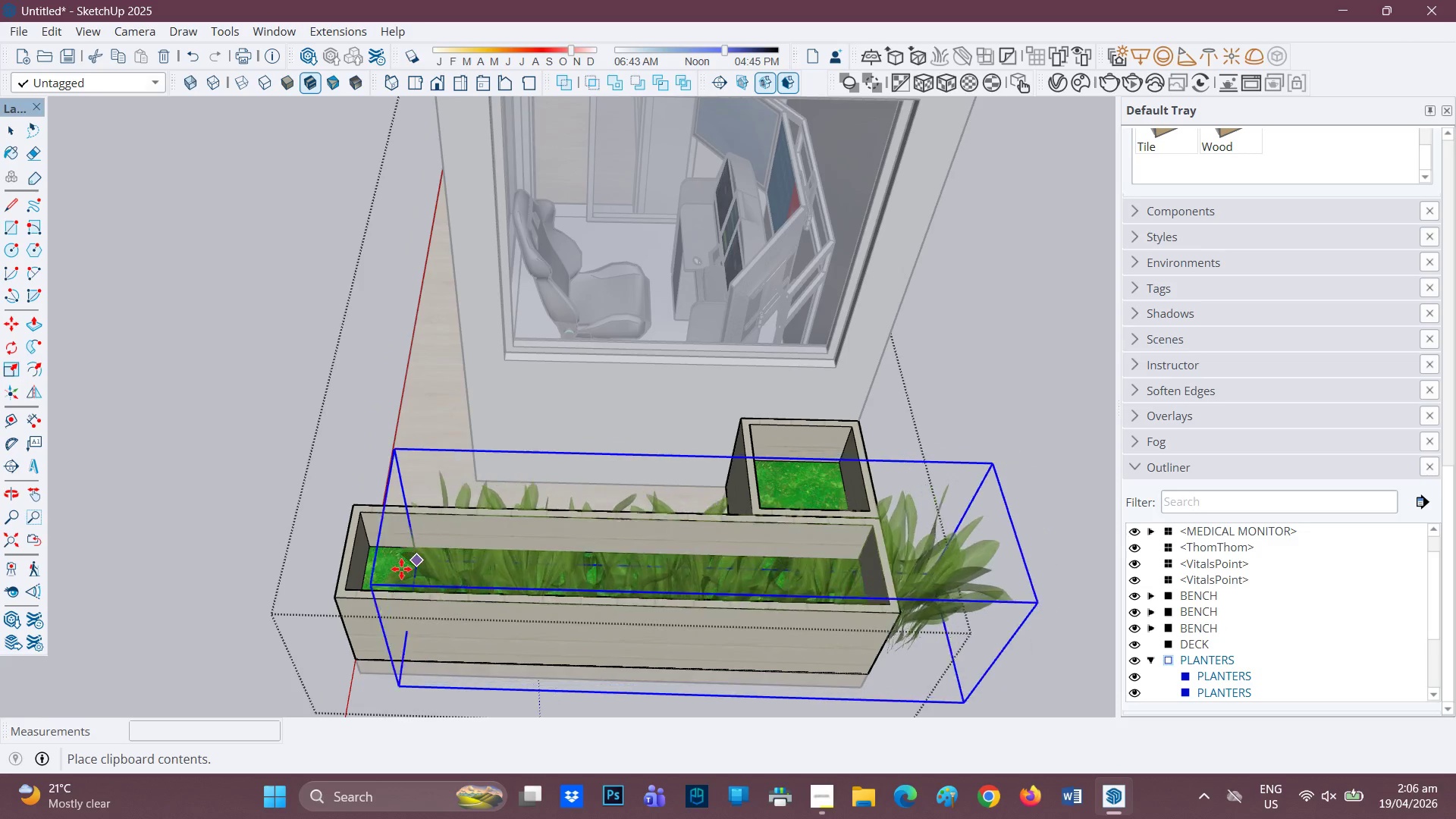 
left_click([359, 539])
 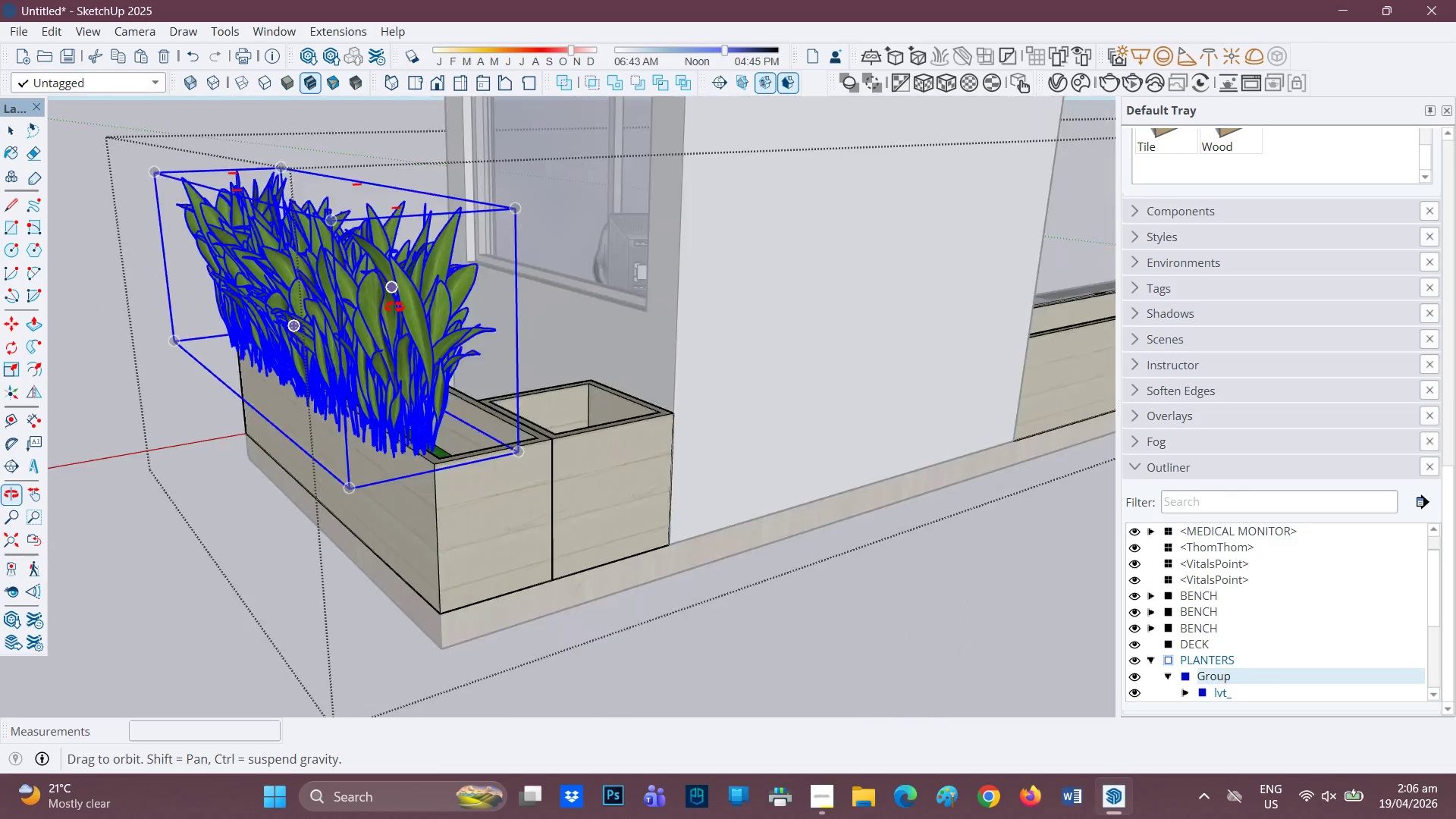 
scroll: coordinate [410, 476], scroll_direction: up, amount: 3.0
 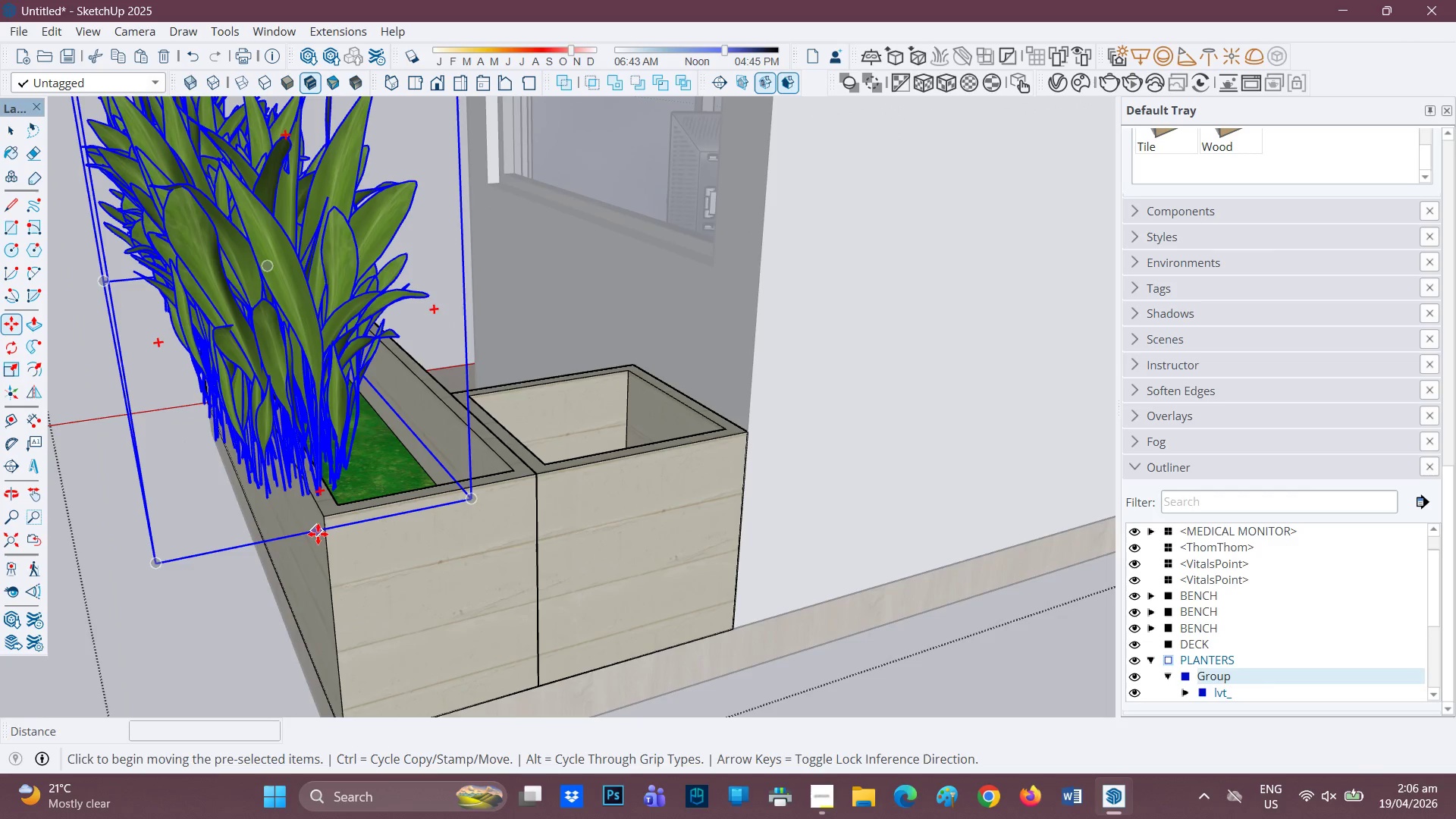 
left_click([317, 532])
 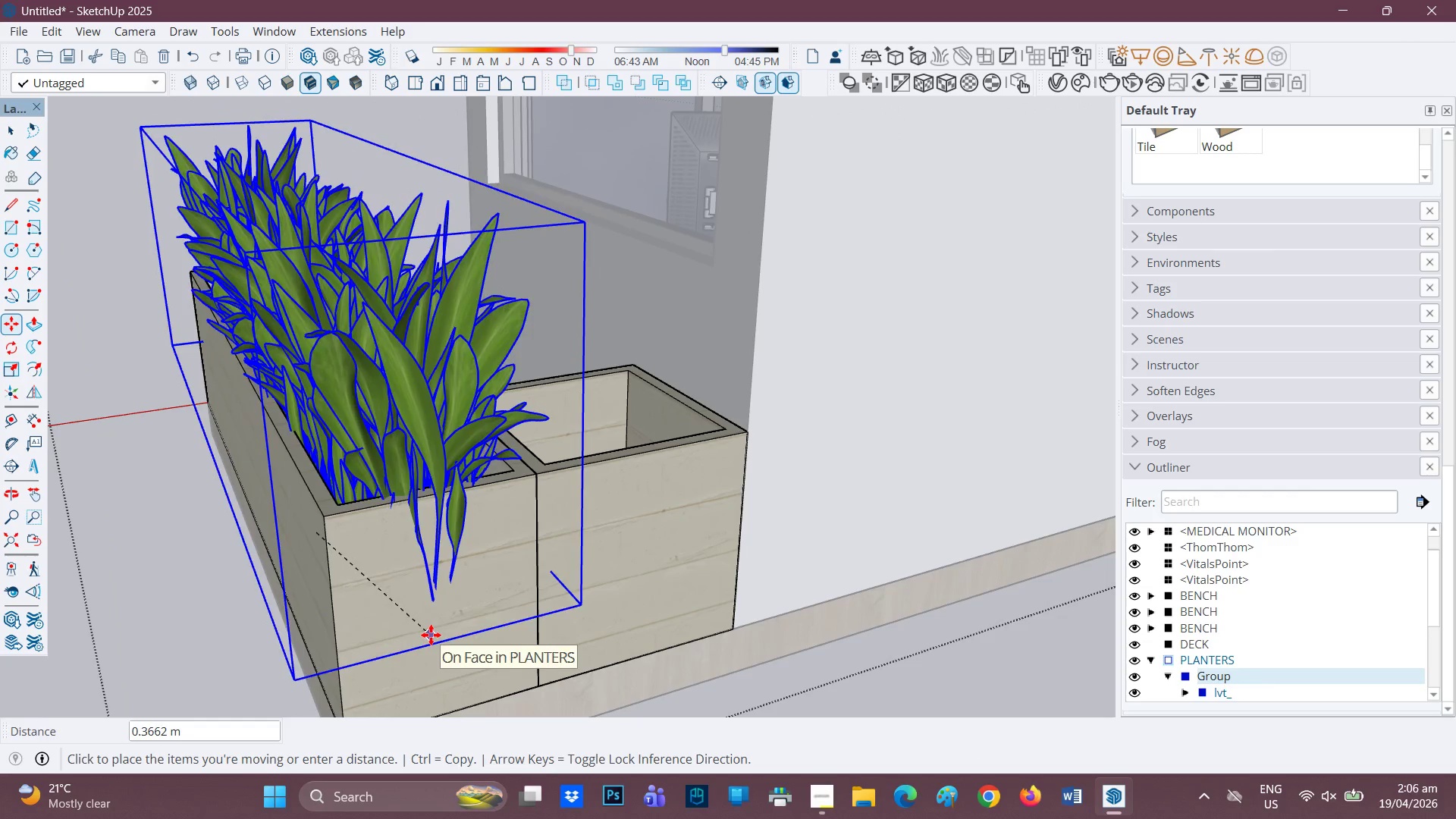 
left_click_drag(start_coordinate=[438, 639], to_coordinate=[441, 631])
 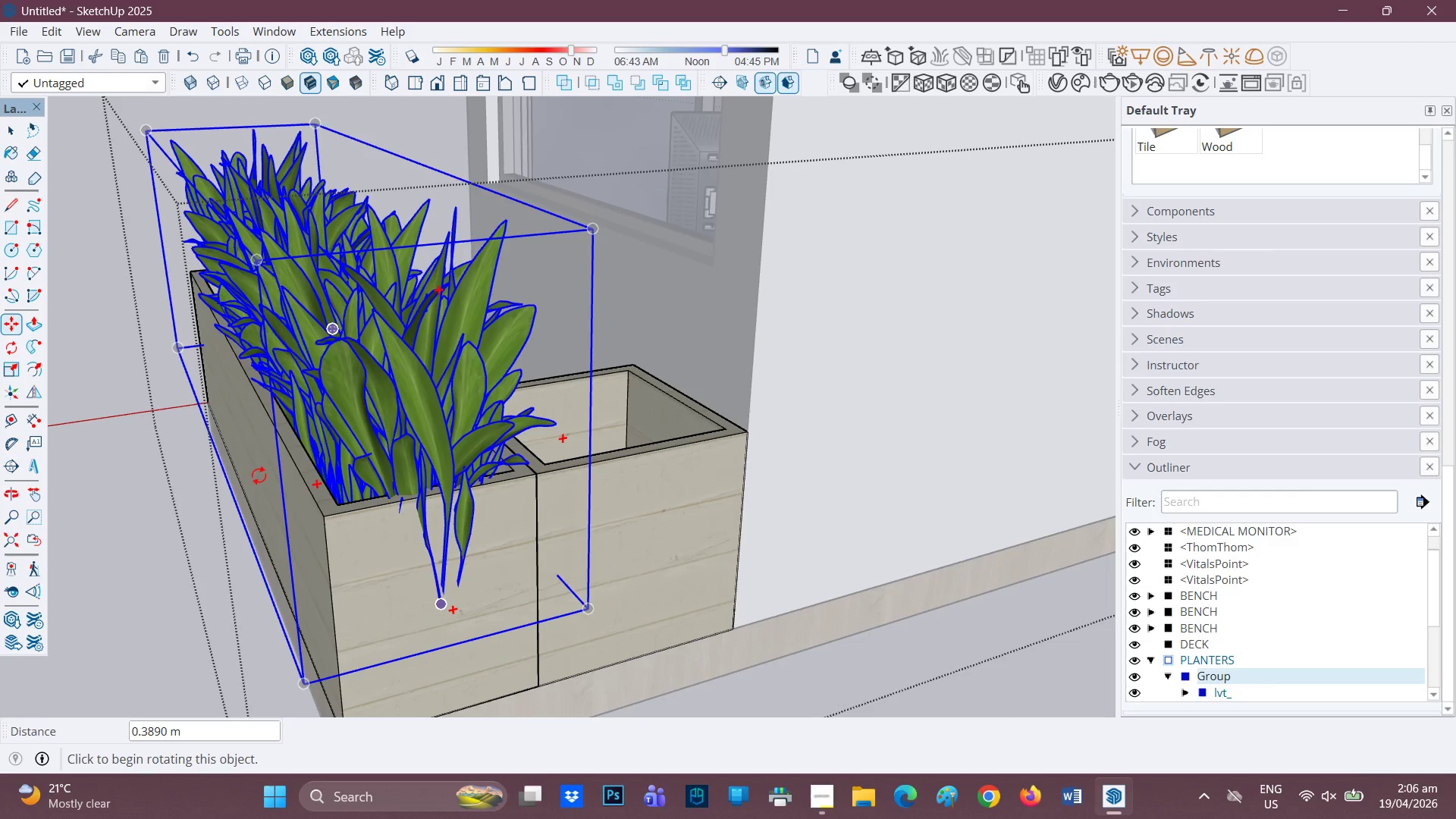 
scroll: coordinate [215, 460], scroll_direction: down, amount: 2.0
 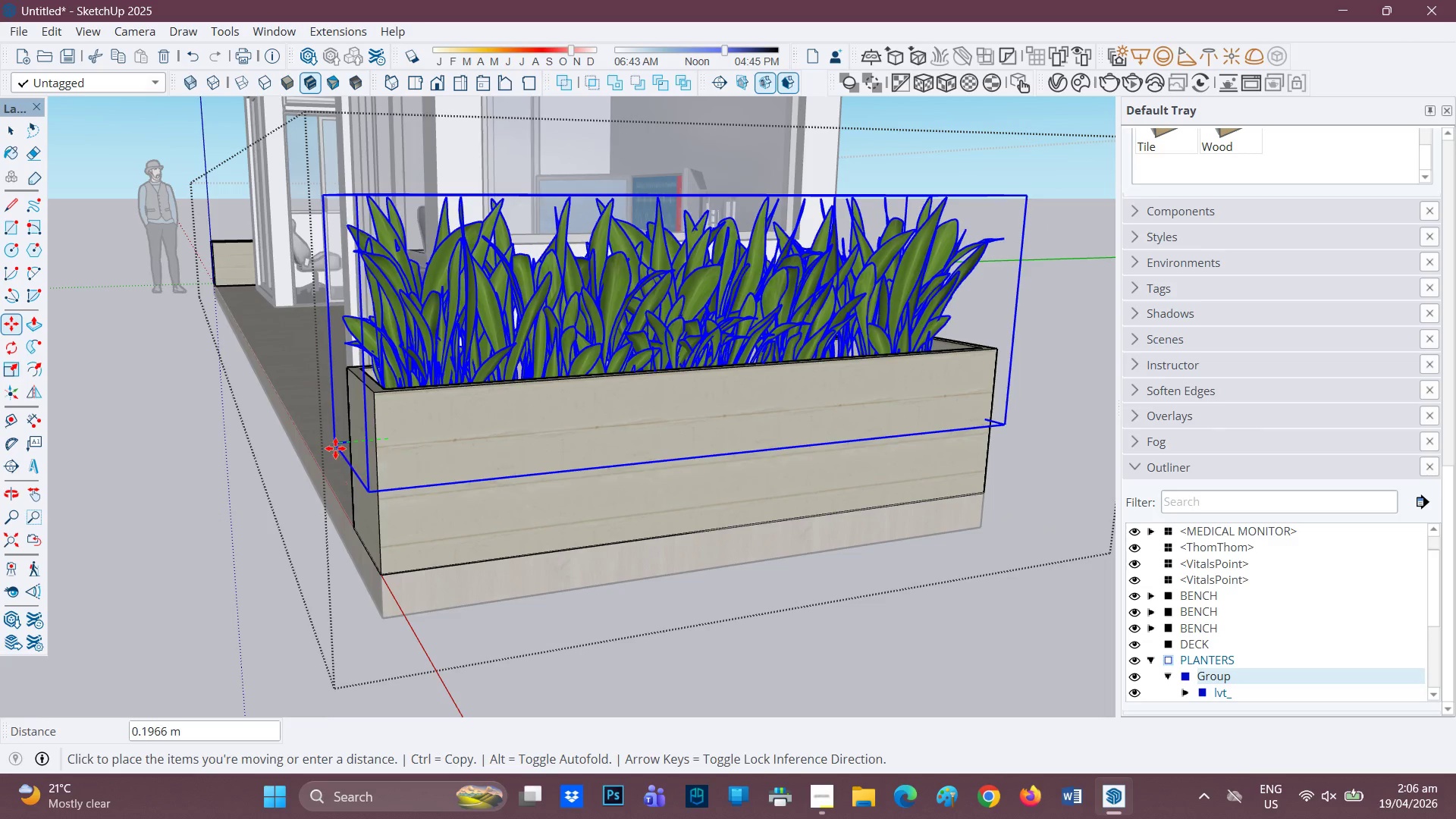 
wait(11.23)
 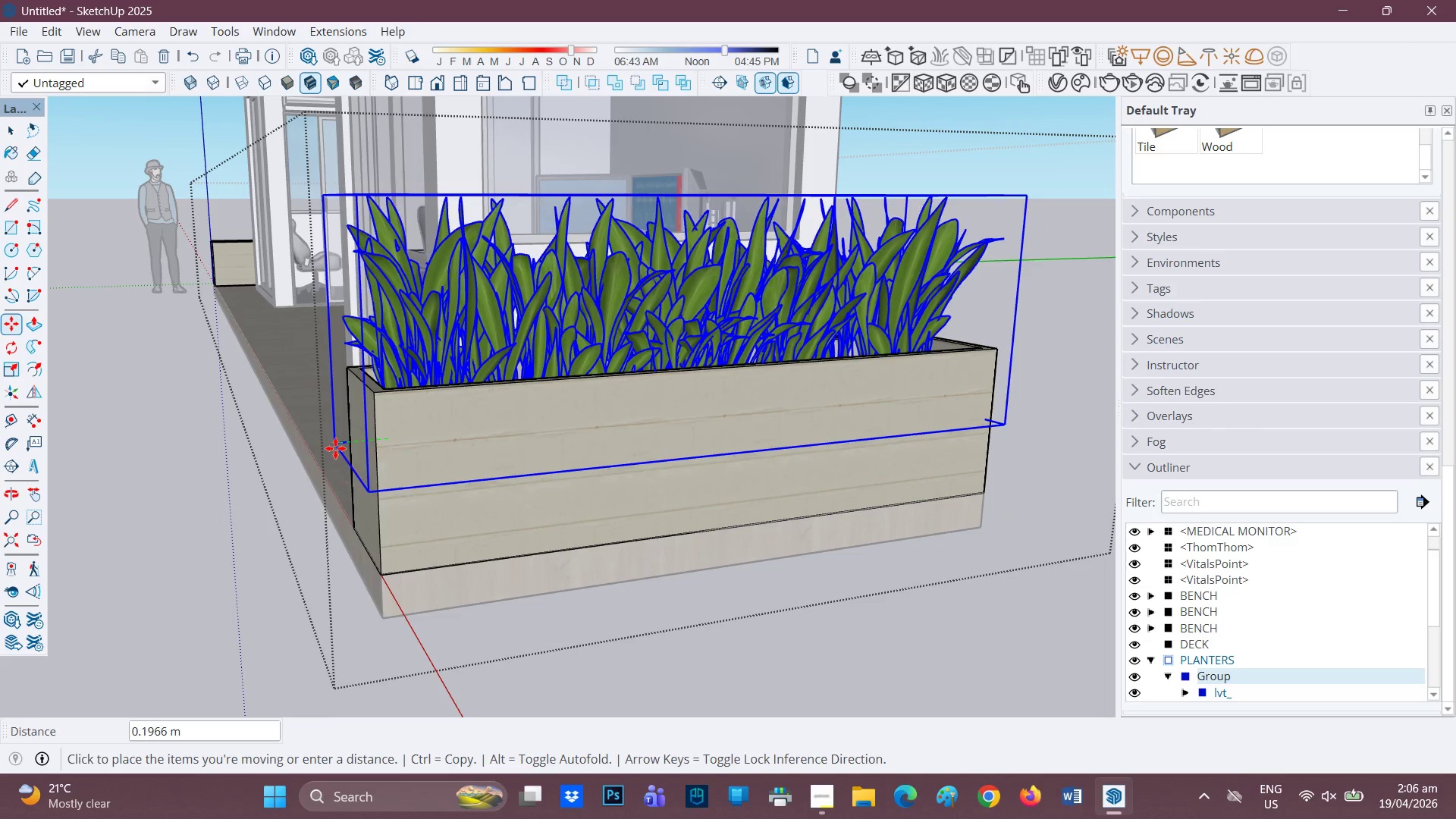 
left_click([397, 481])
 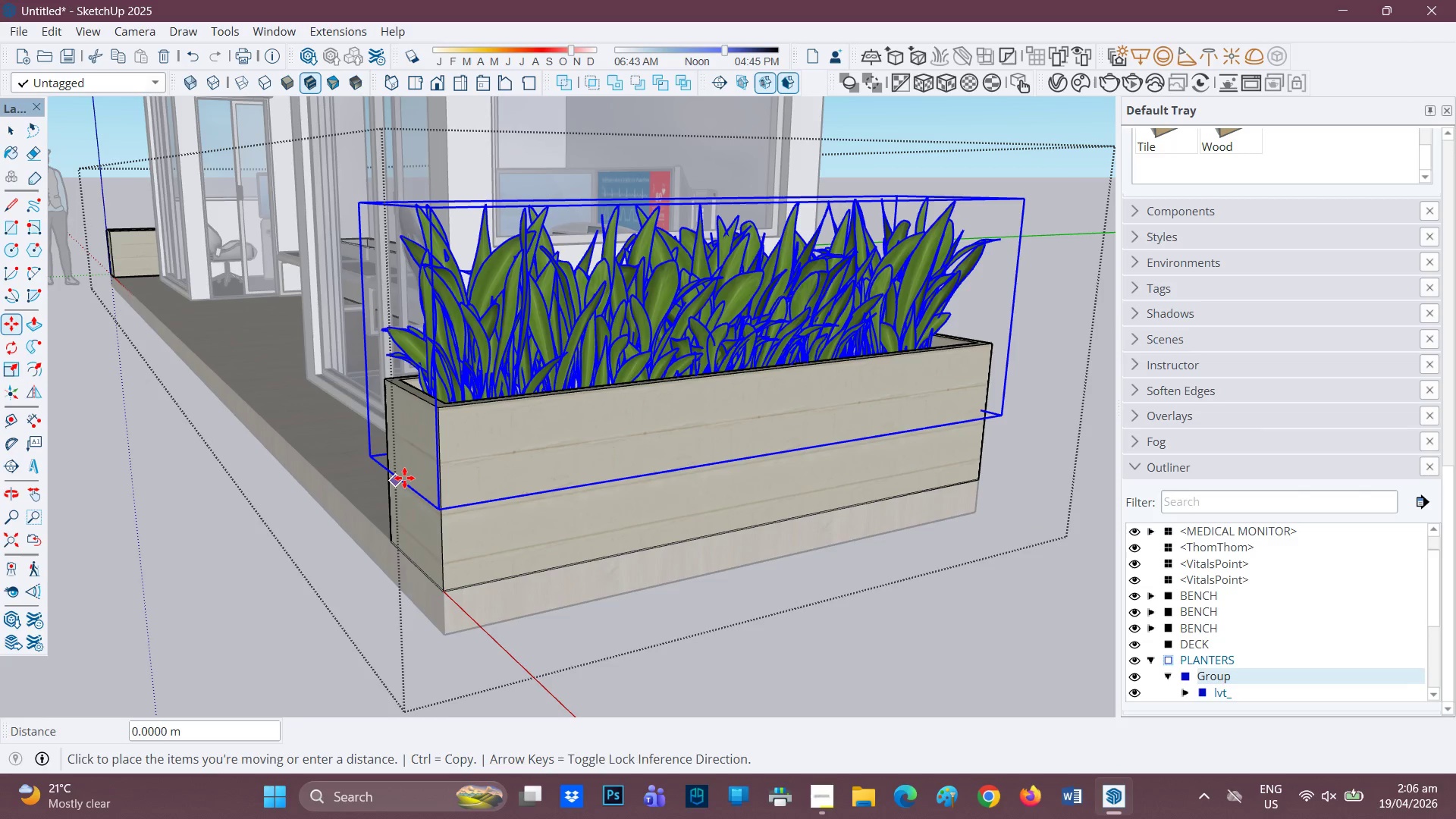 
mouse_move([431, 465])
 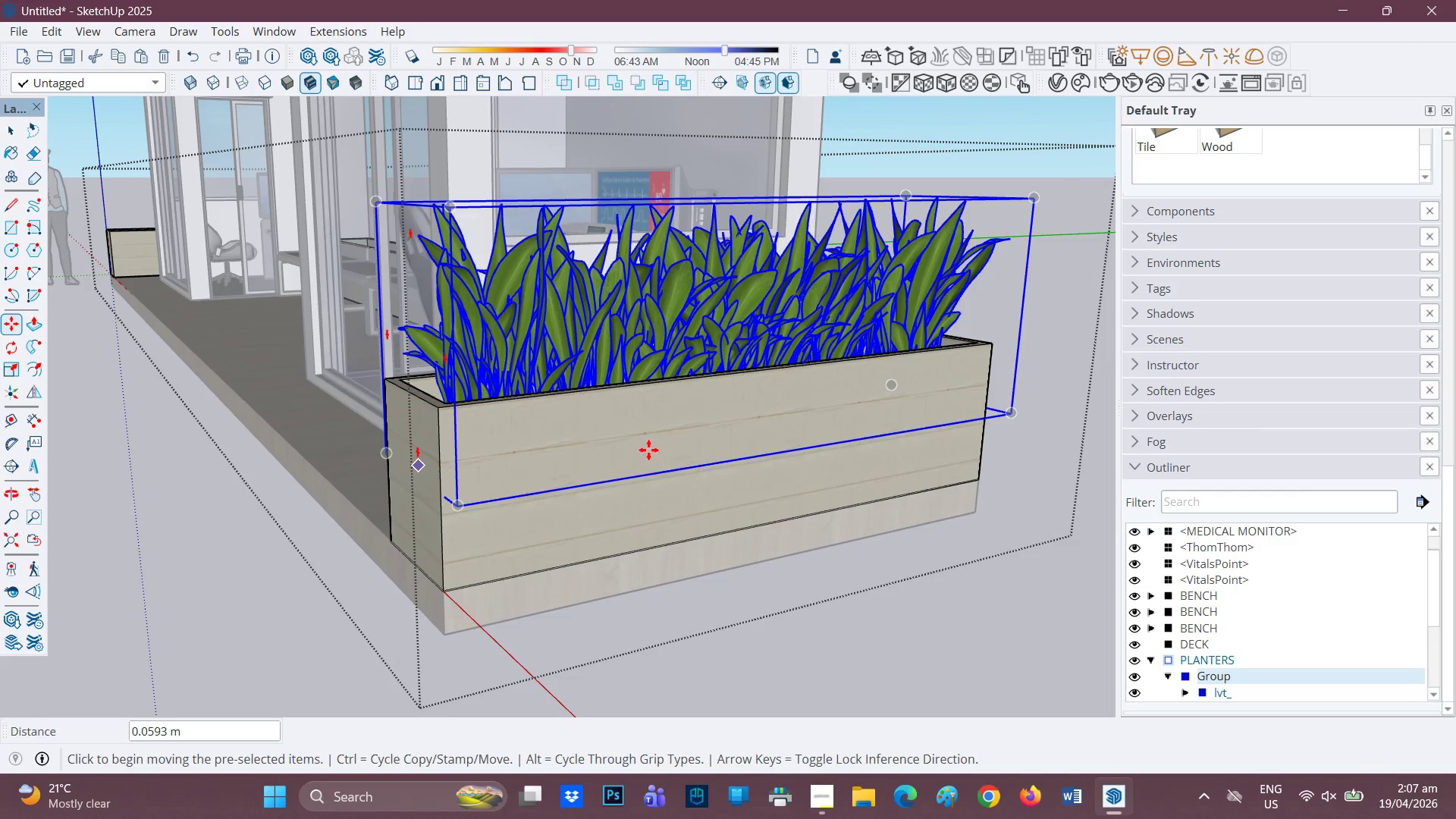 
scroll: coordinate [664, 446], scroll_direction: down, amount: 10.0
 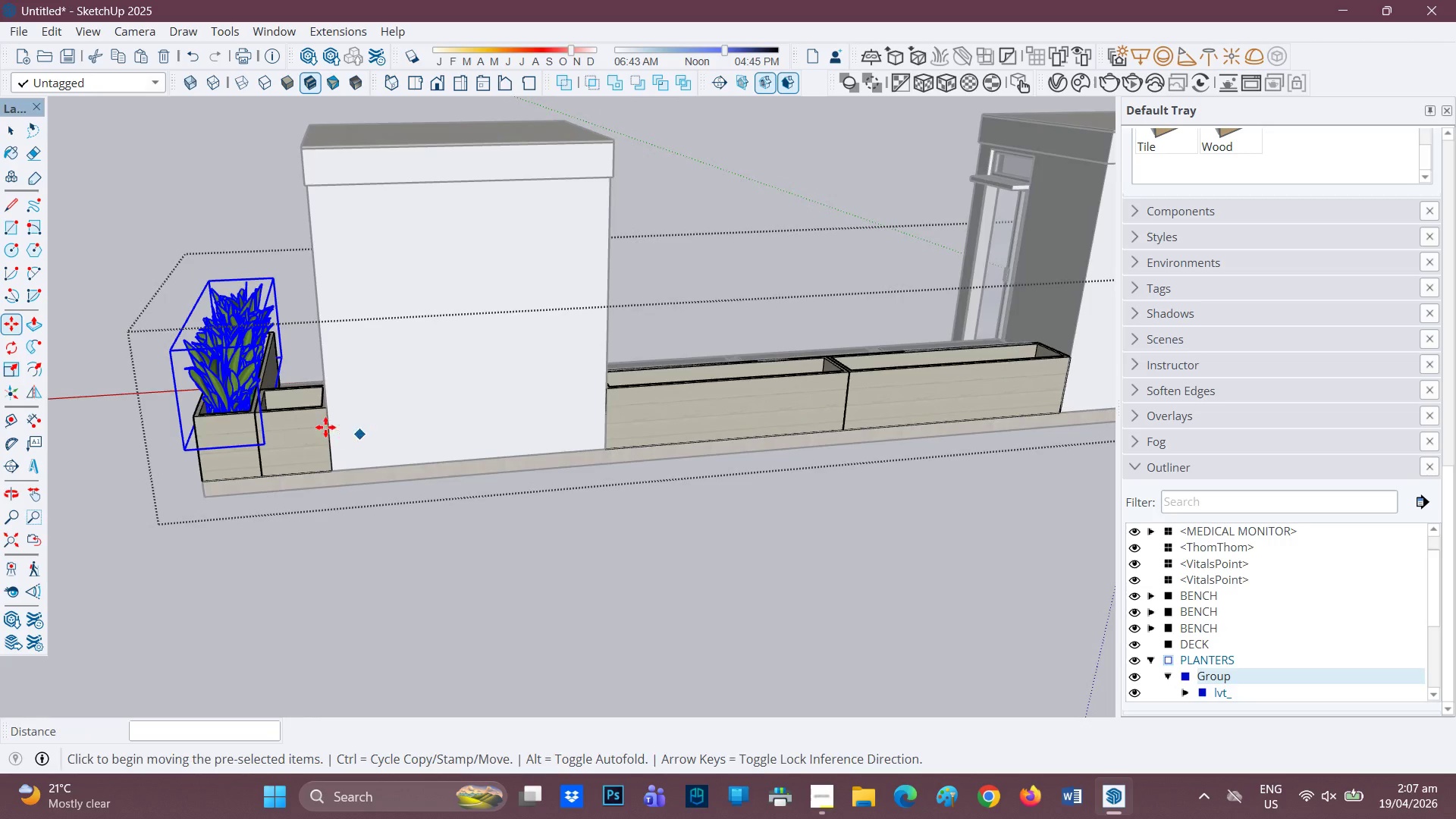 
key(M)
 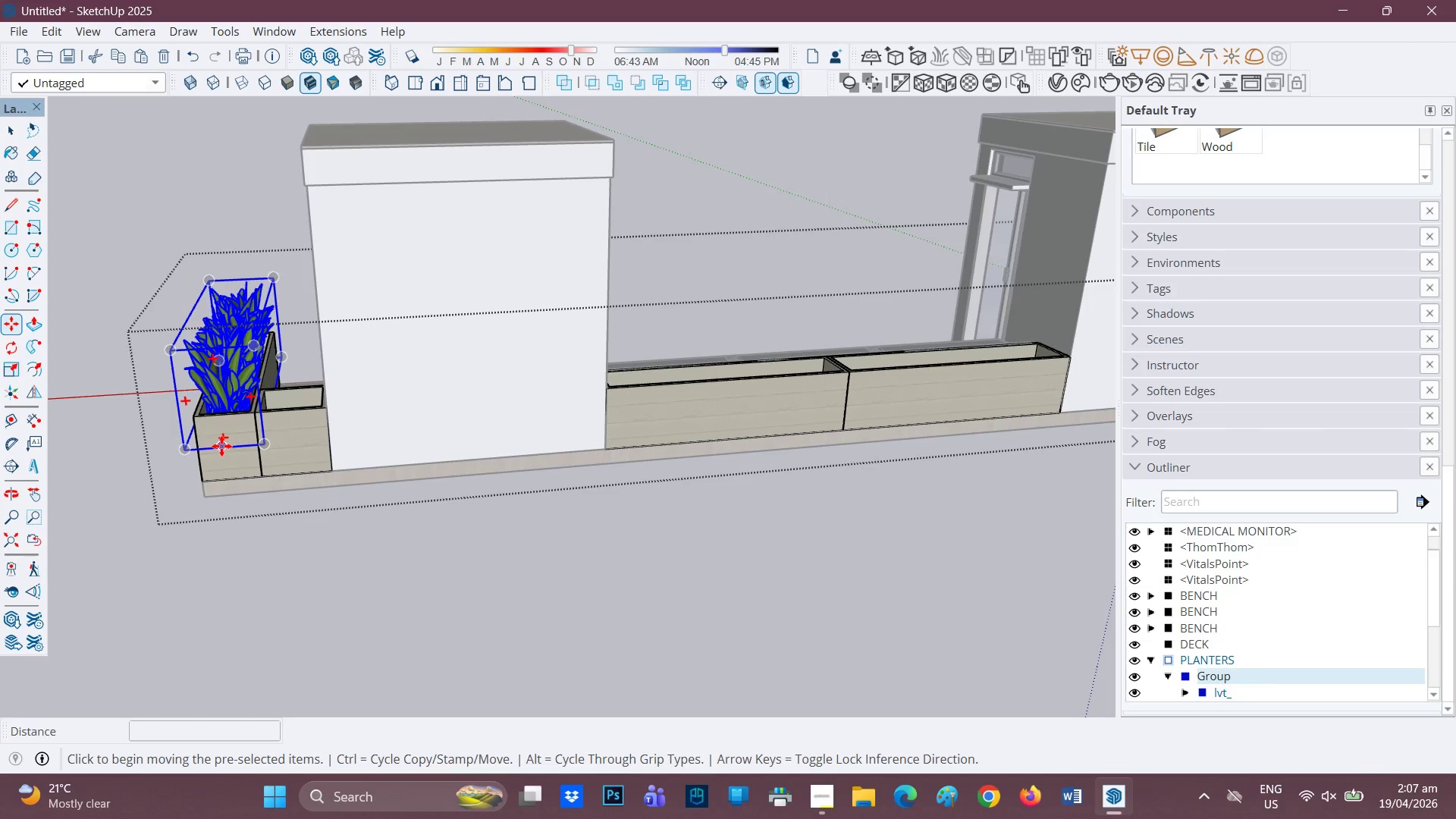 
key(Control+ControlRight)
 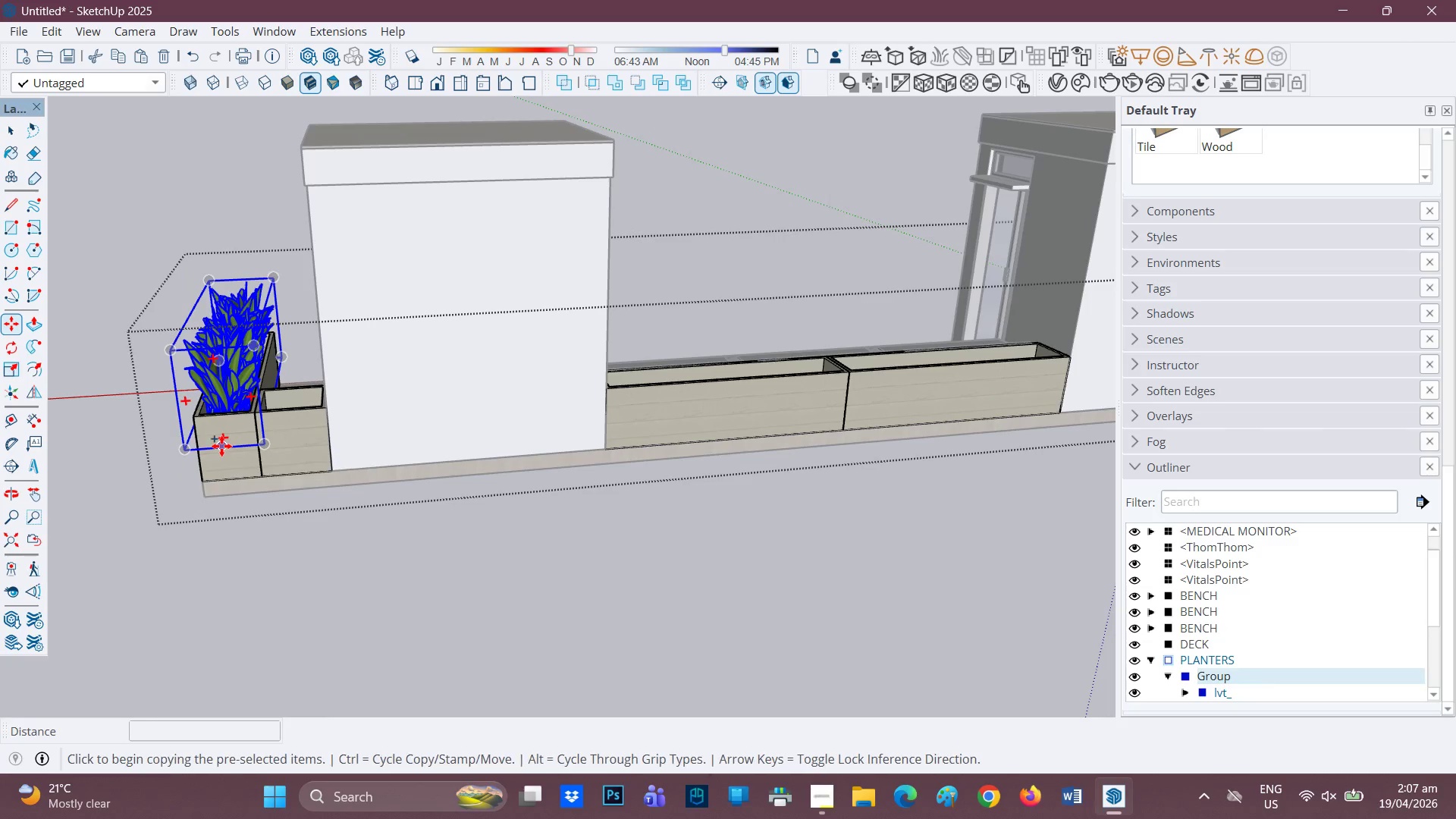 
left_click([221, 446])
 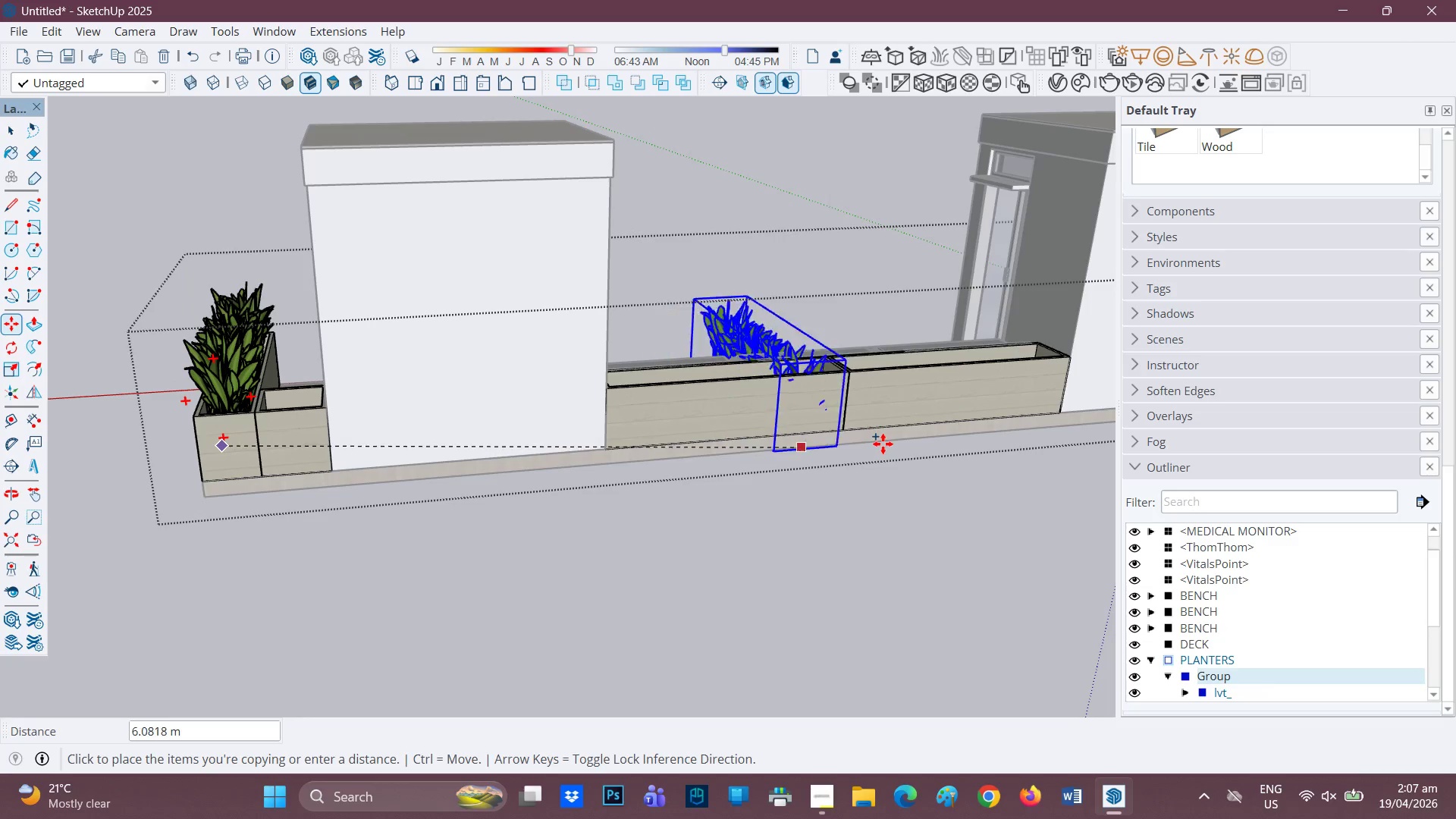 
scroll: coordinate [880, 438], scroll_direction: down, amount: 2.0
 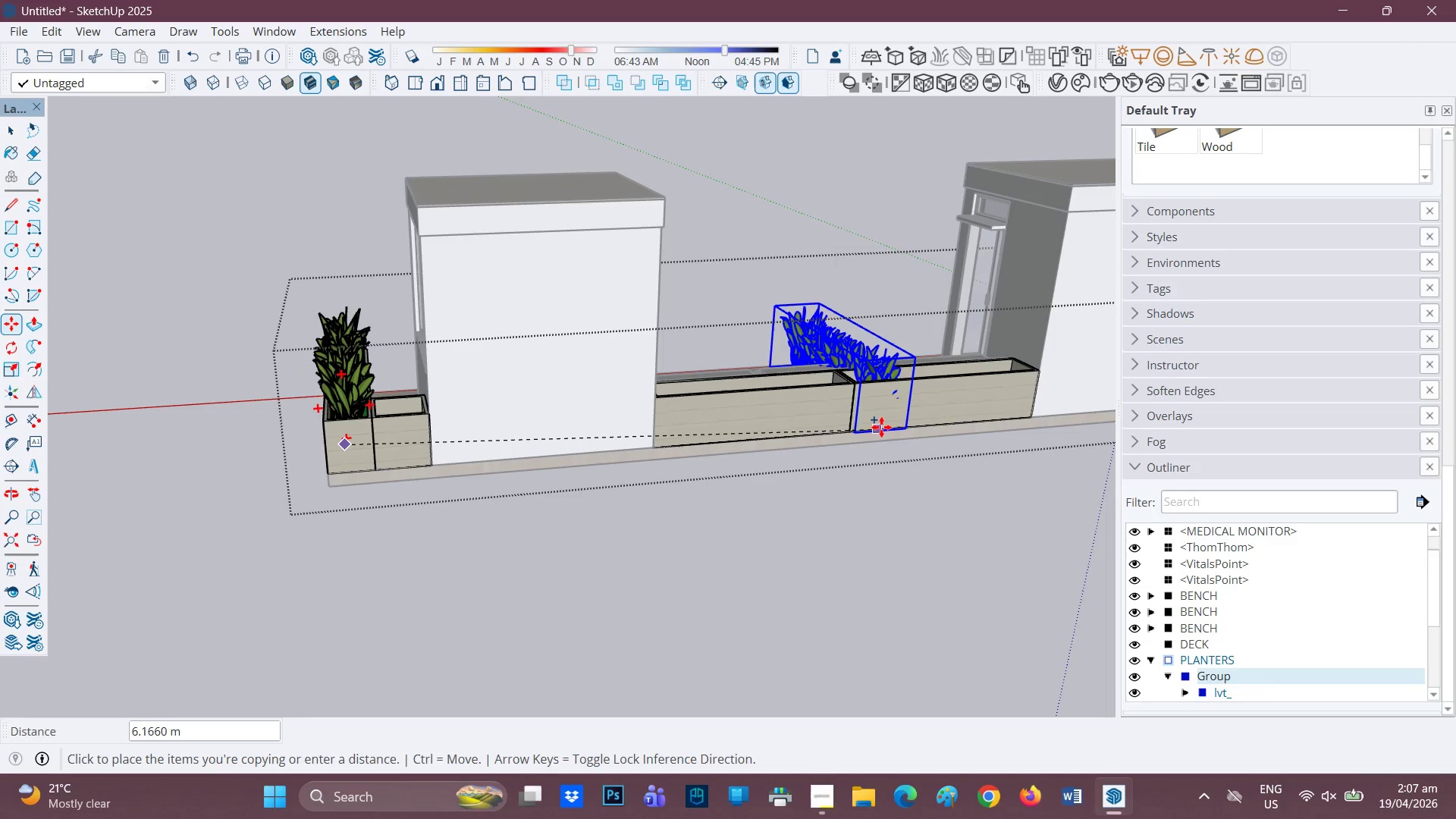 
type(HM)
 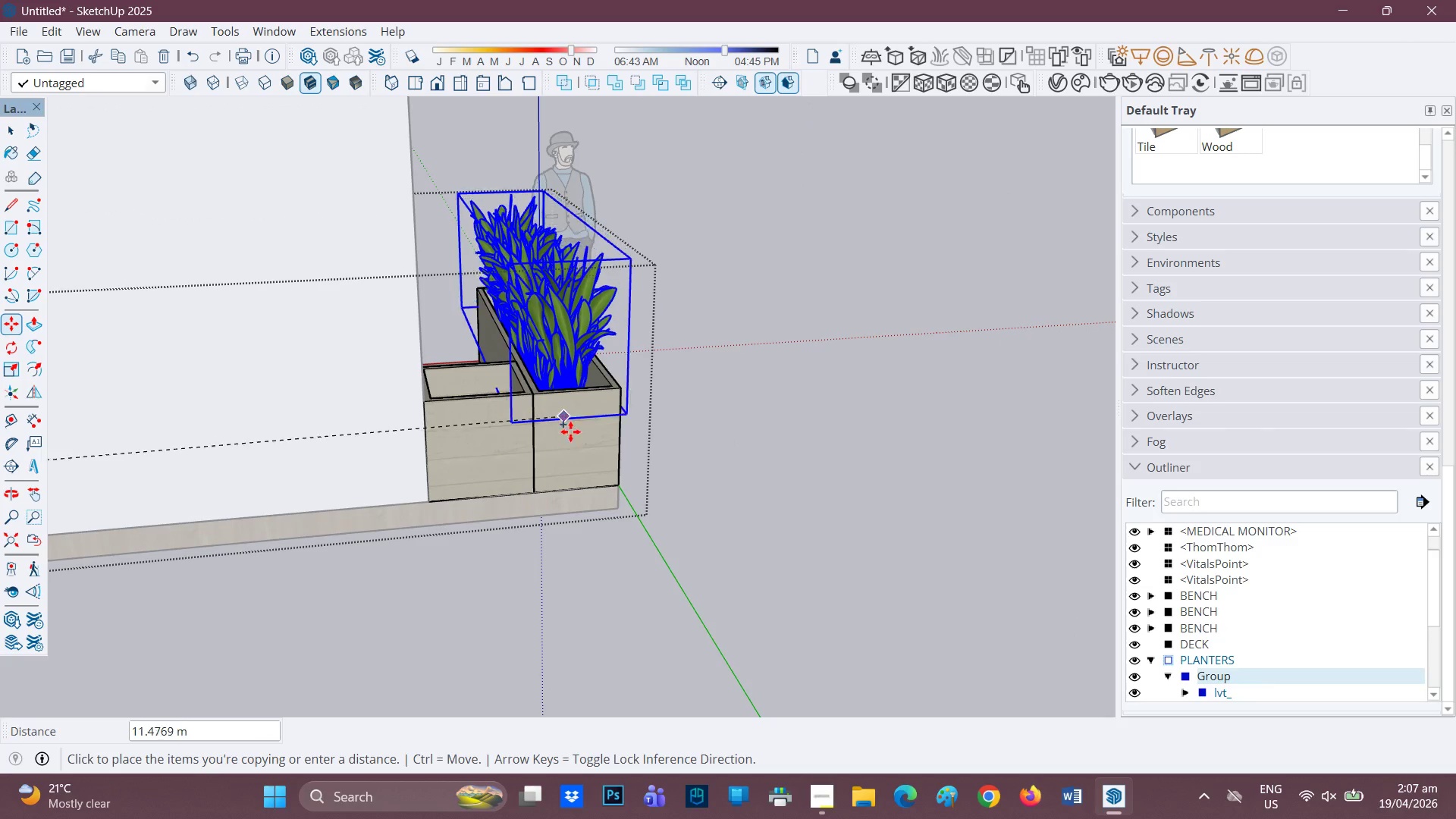 
left_click_drag(start_coordinate=[880, 426], to_coordinate=[171, 507])
 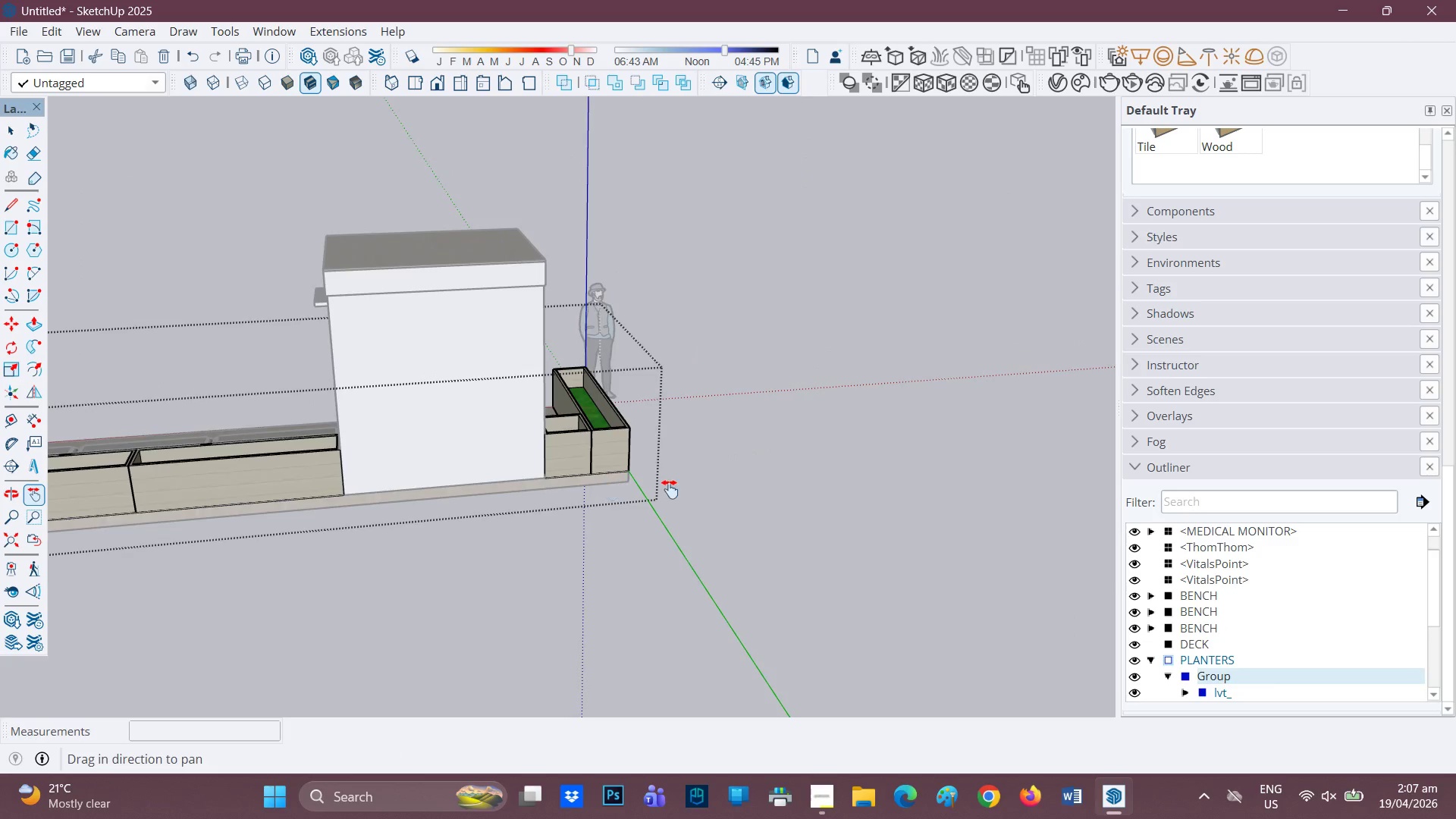 
scroll: coordinate [588, 391], scroll_direction: up, amount: 7.0
 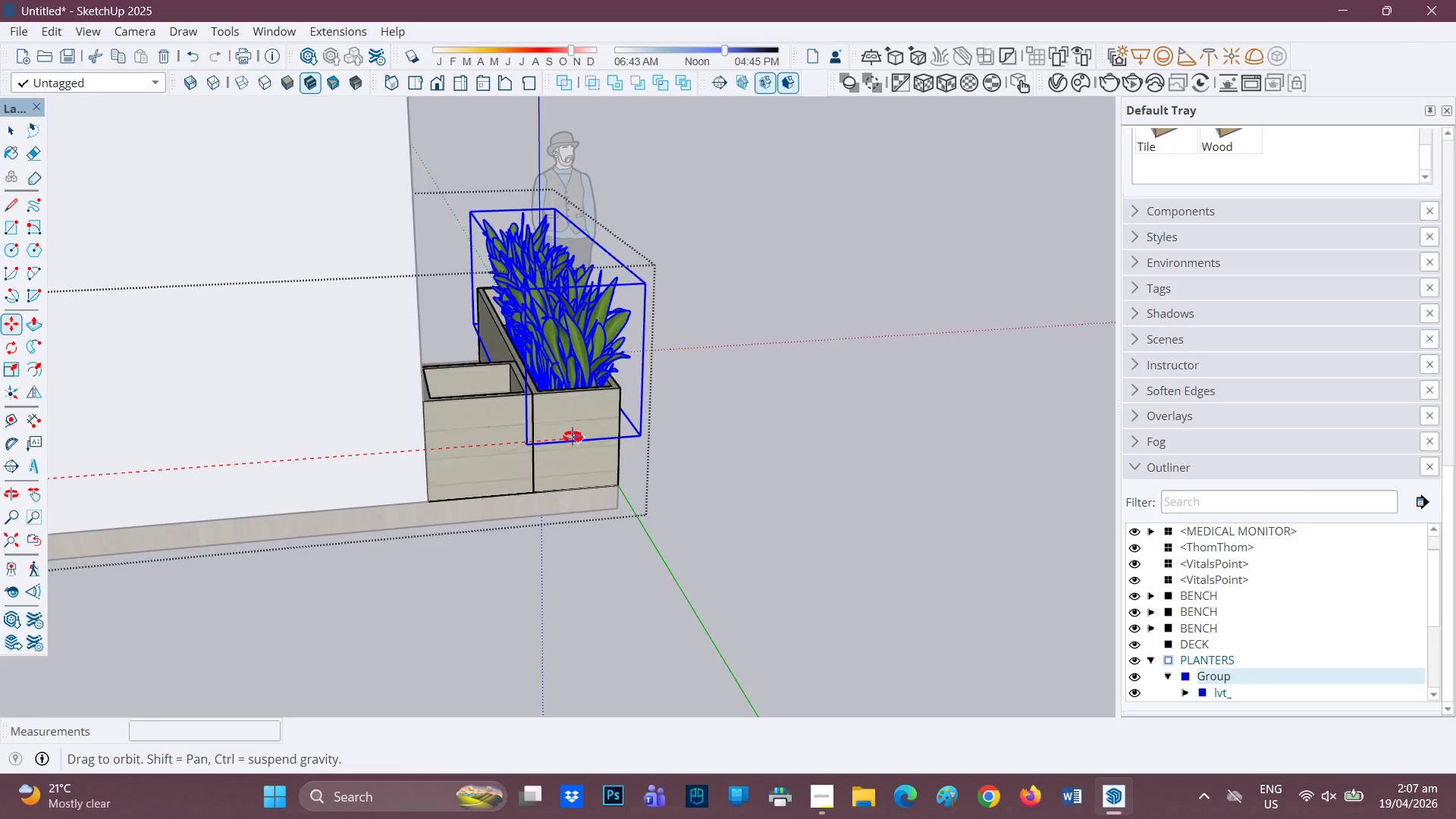 
wait(8.16)
 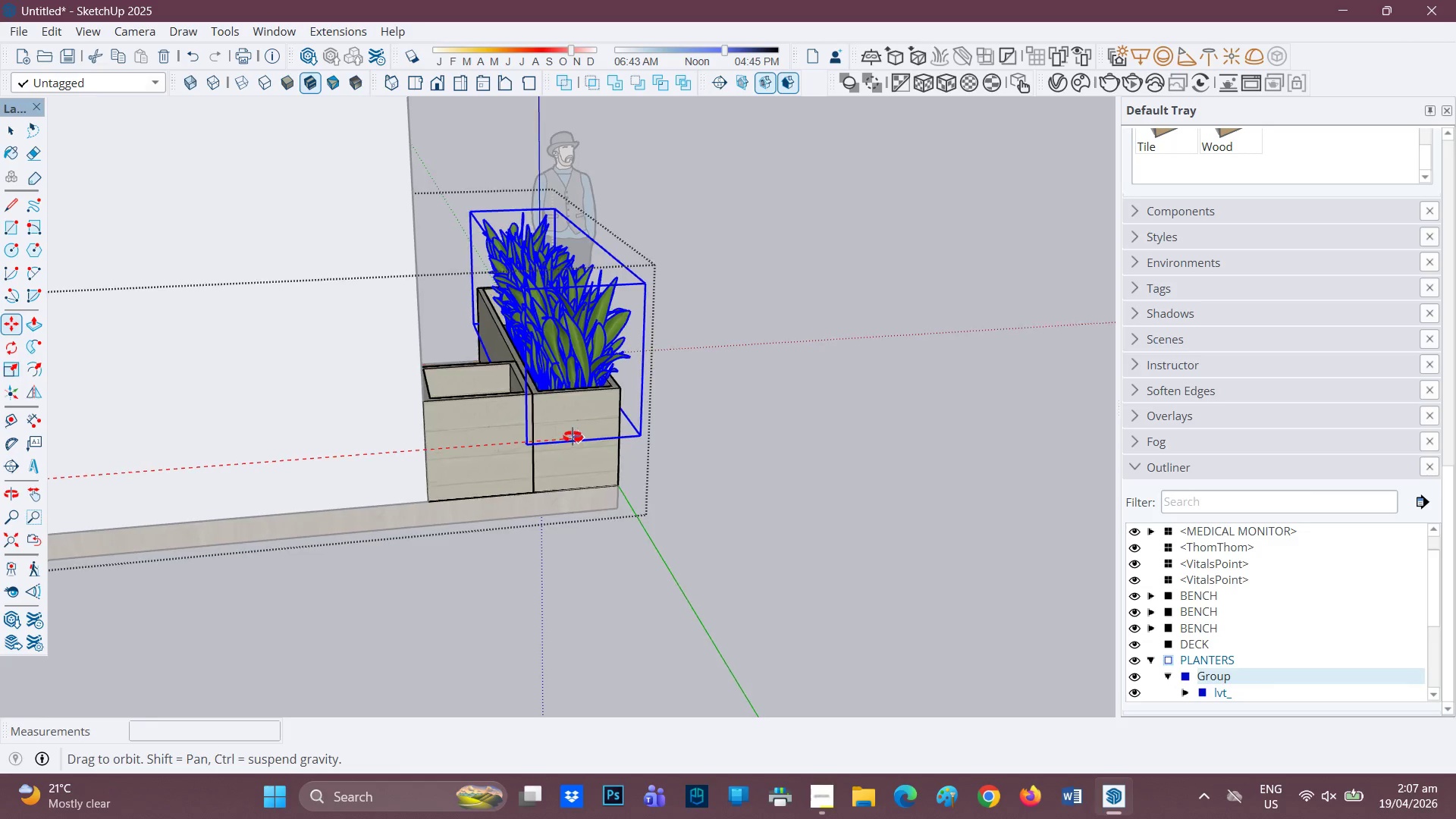 
left_click([508, 446])
 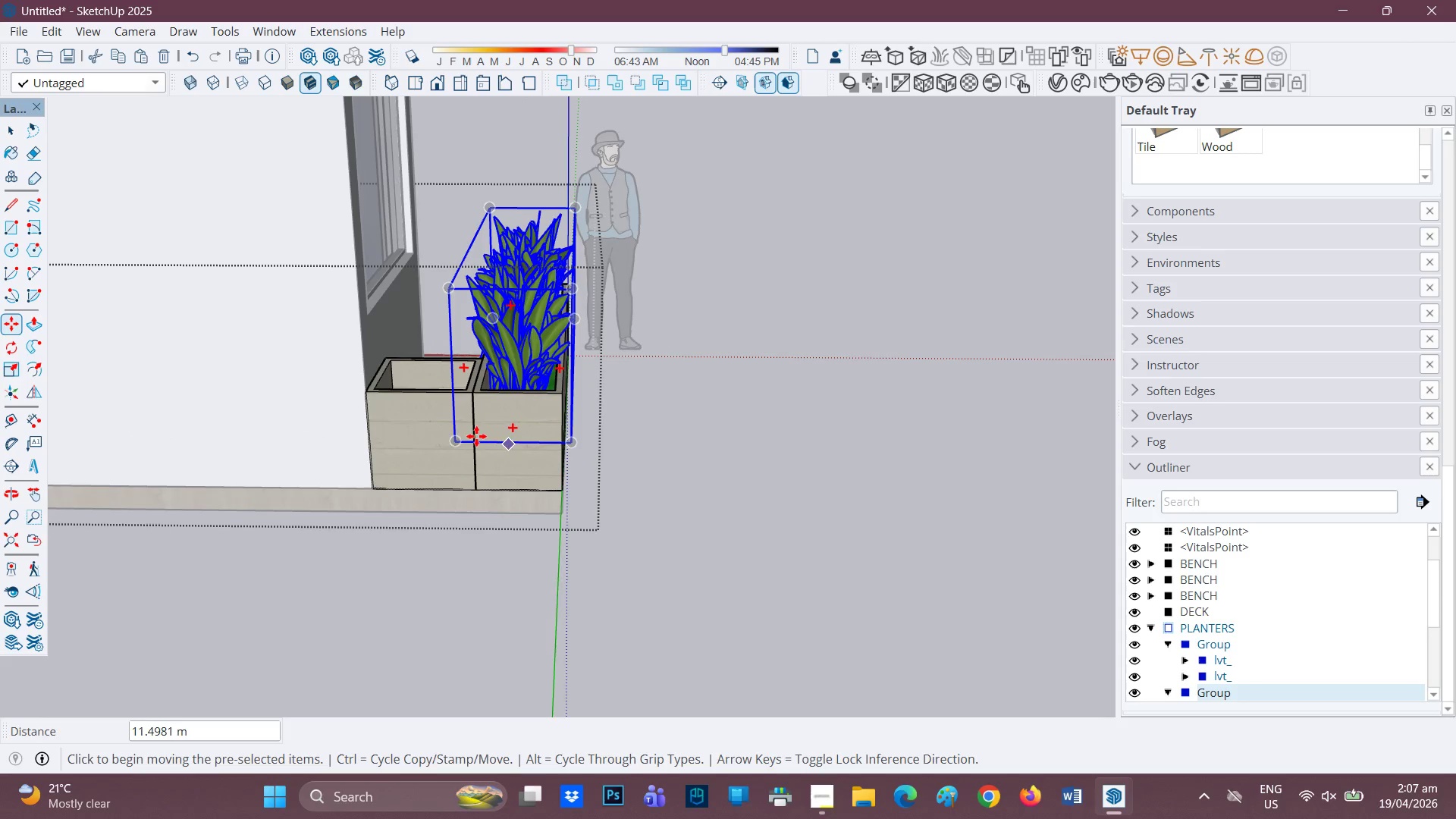 
scroll: coordinate [544, 498], scroll_direction: down, amount: 14.0
 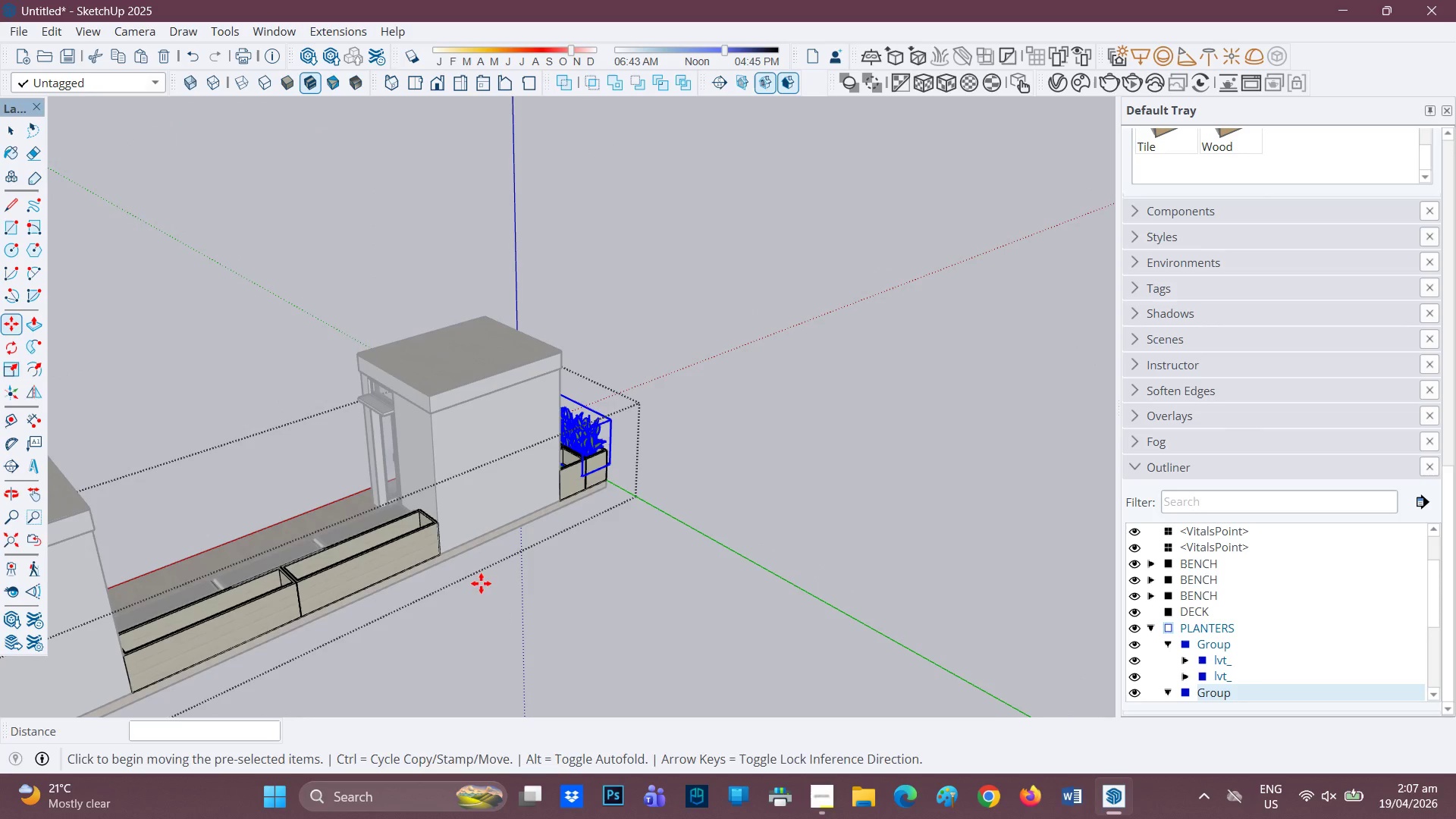 
key(H)
 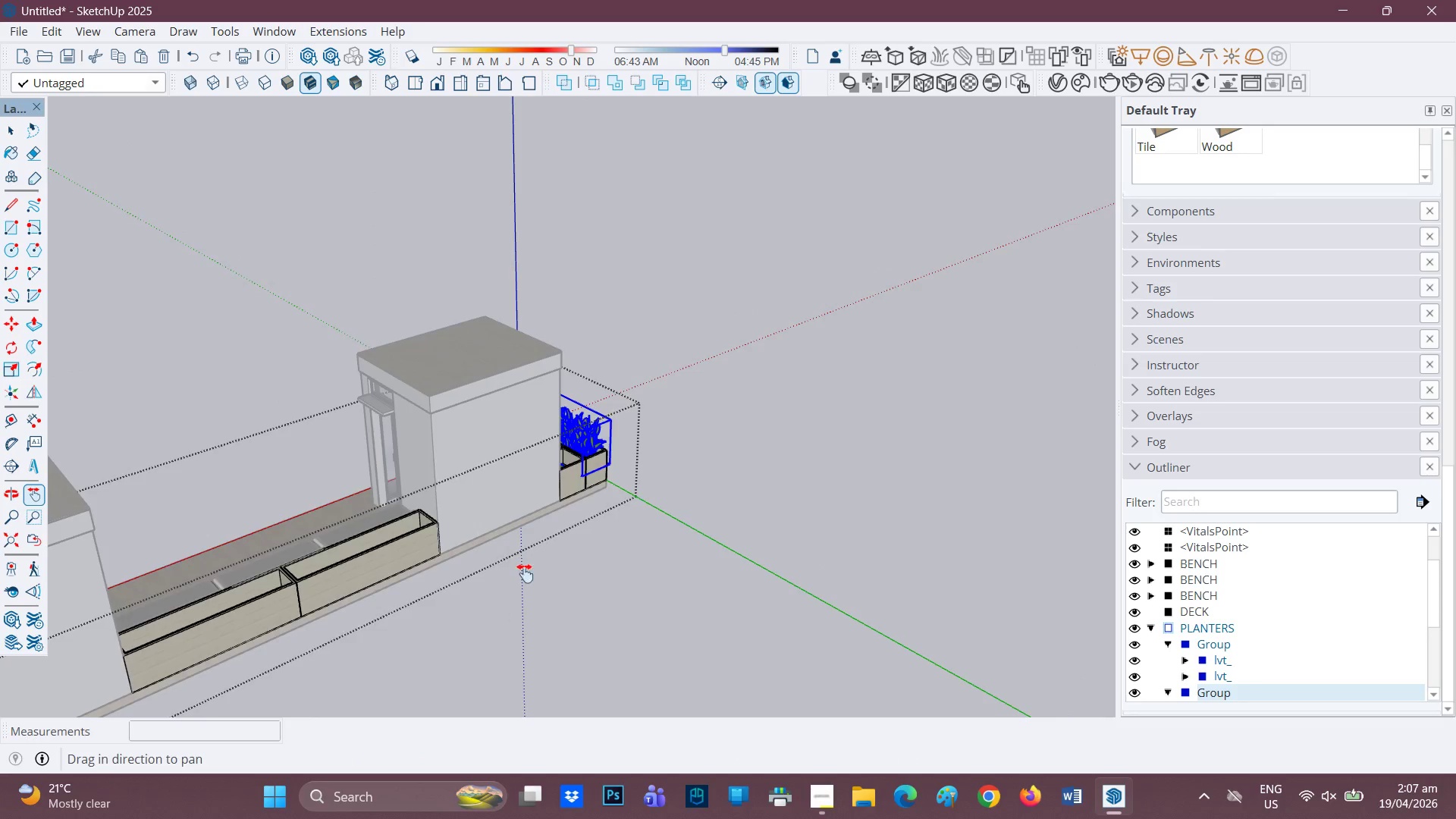 
left_click_drag(start_coordinate=[519, 579], to_coordinate=[839, 318])
 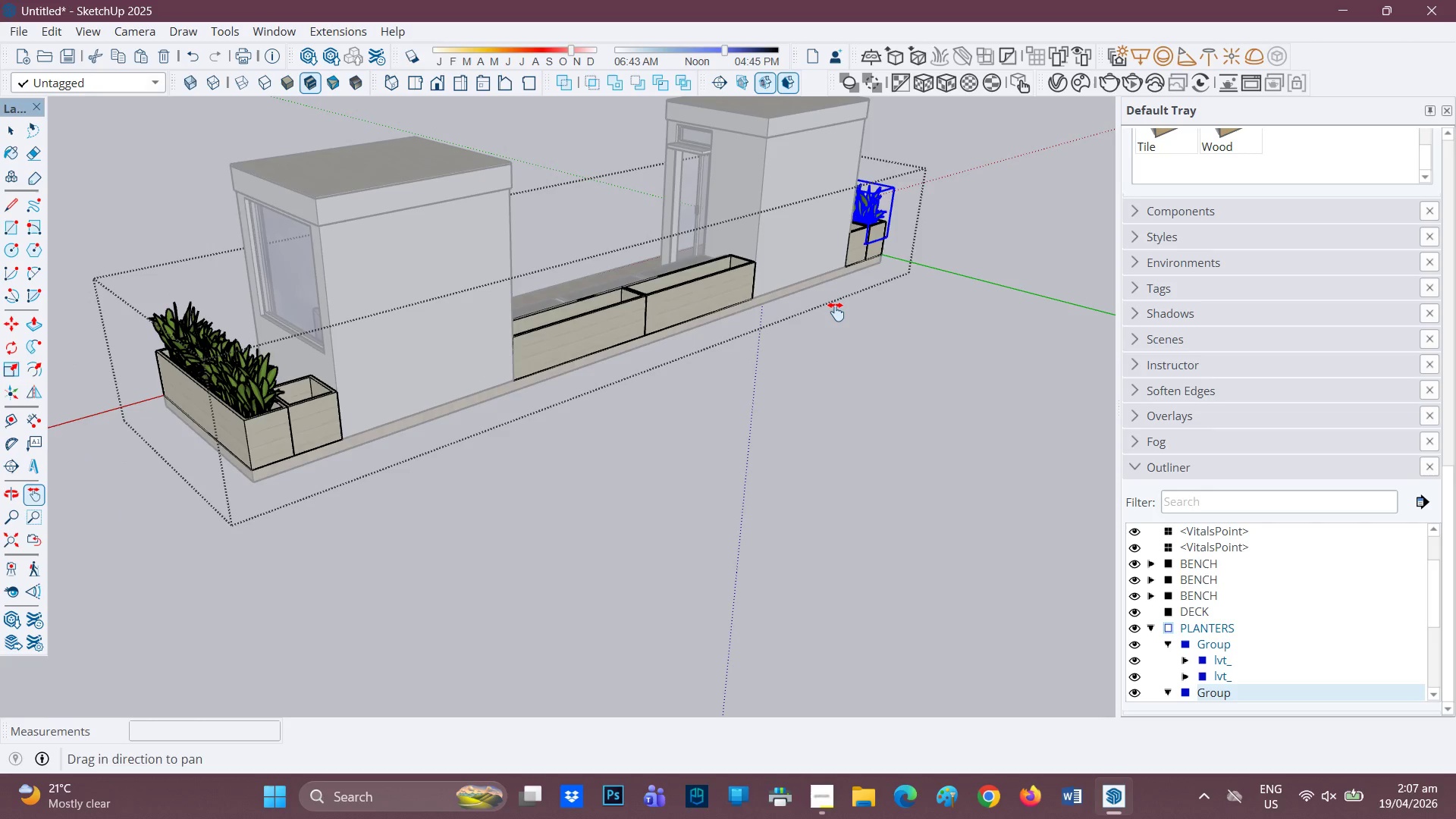 
key(Control+V)
 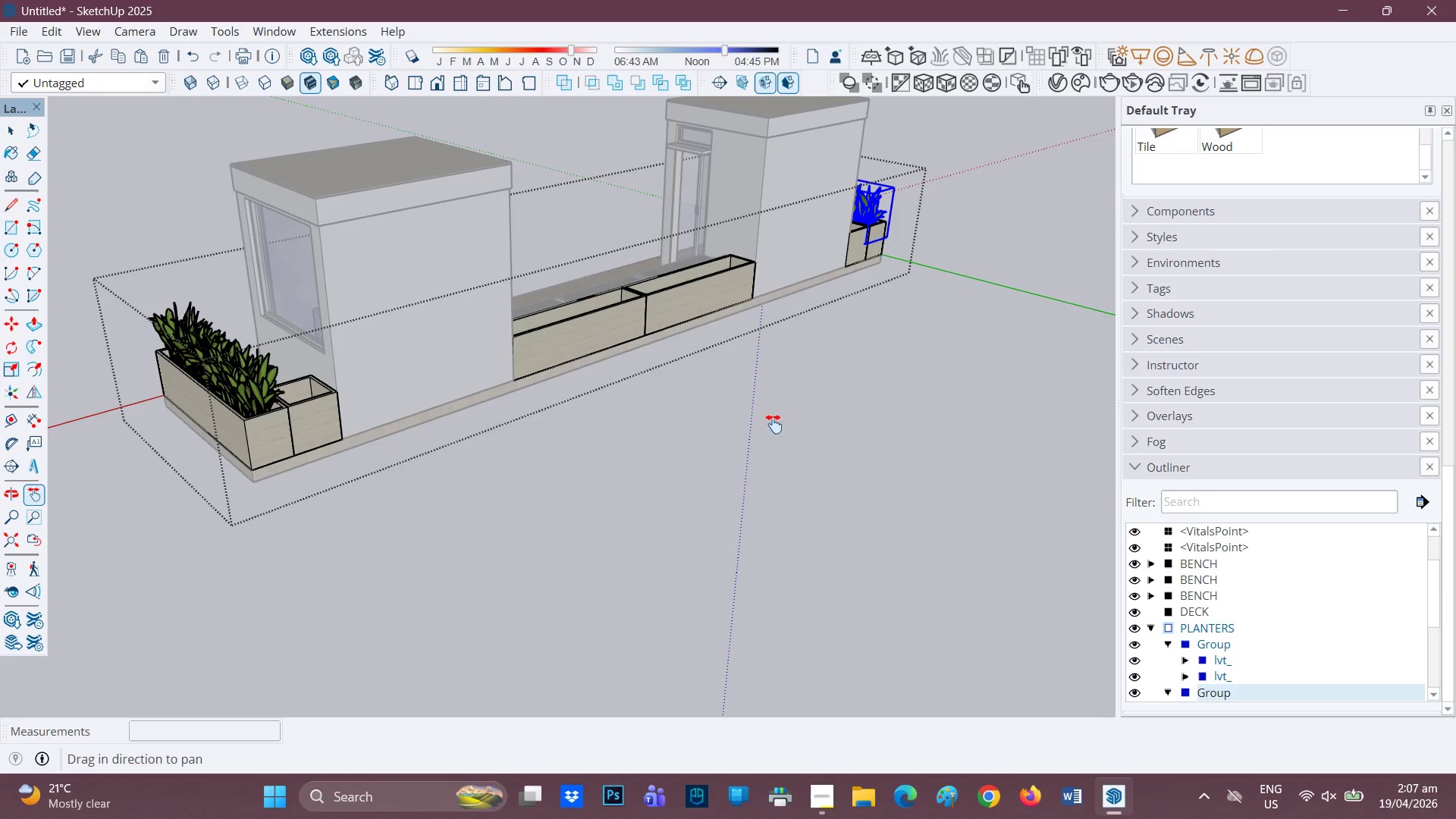 
key(Control+V)
 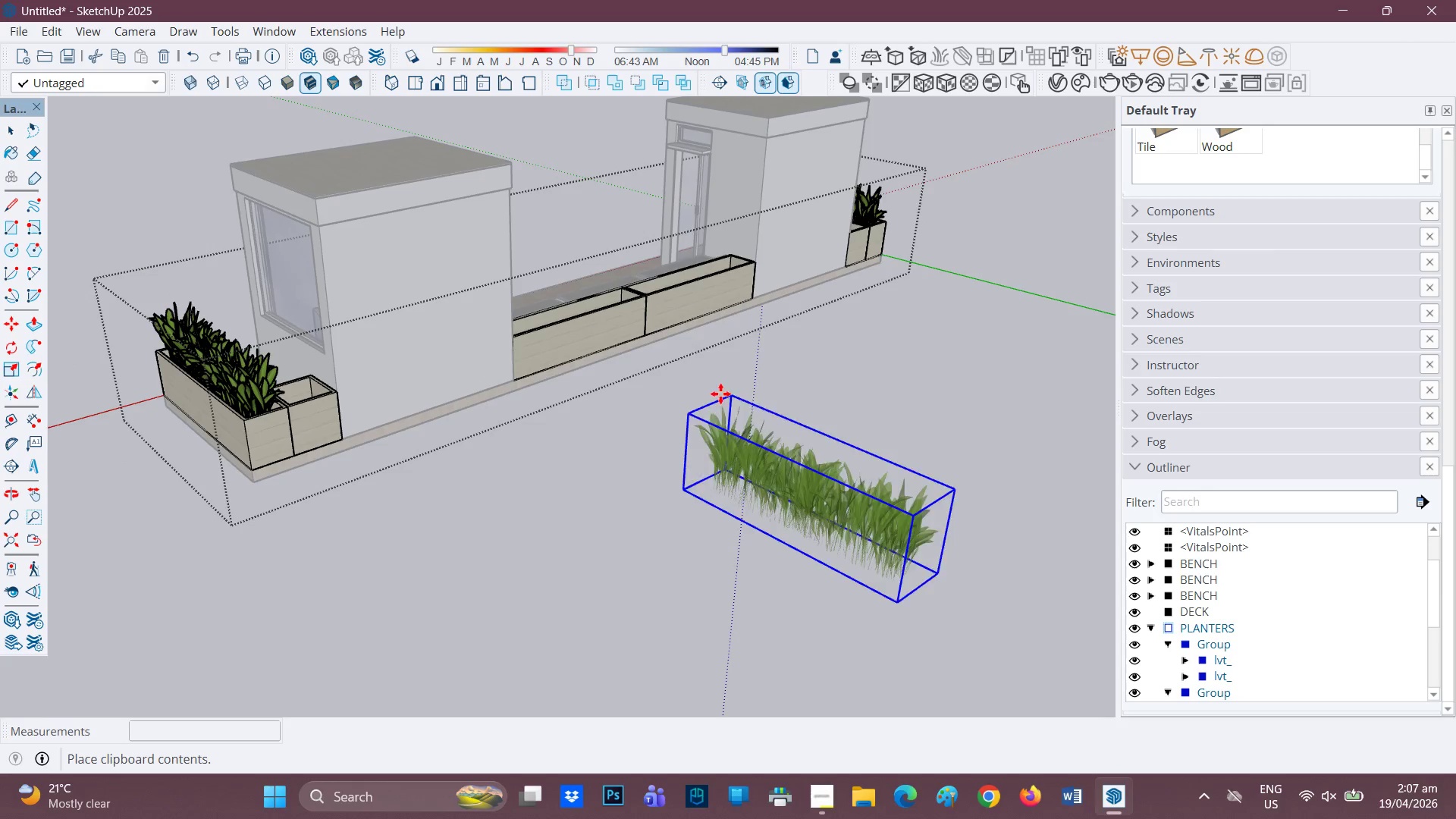 
left_click([720, 393])
 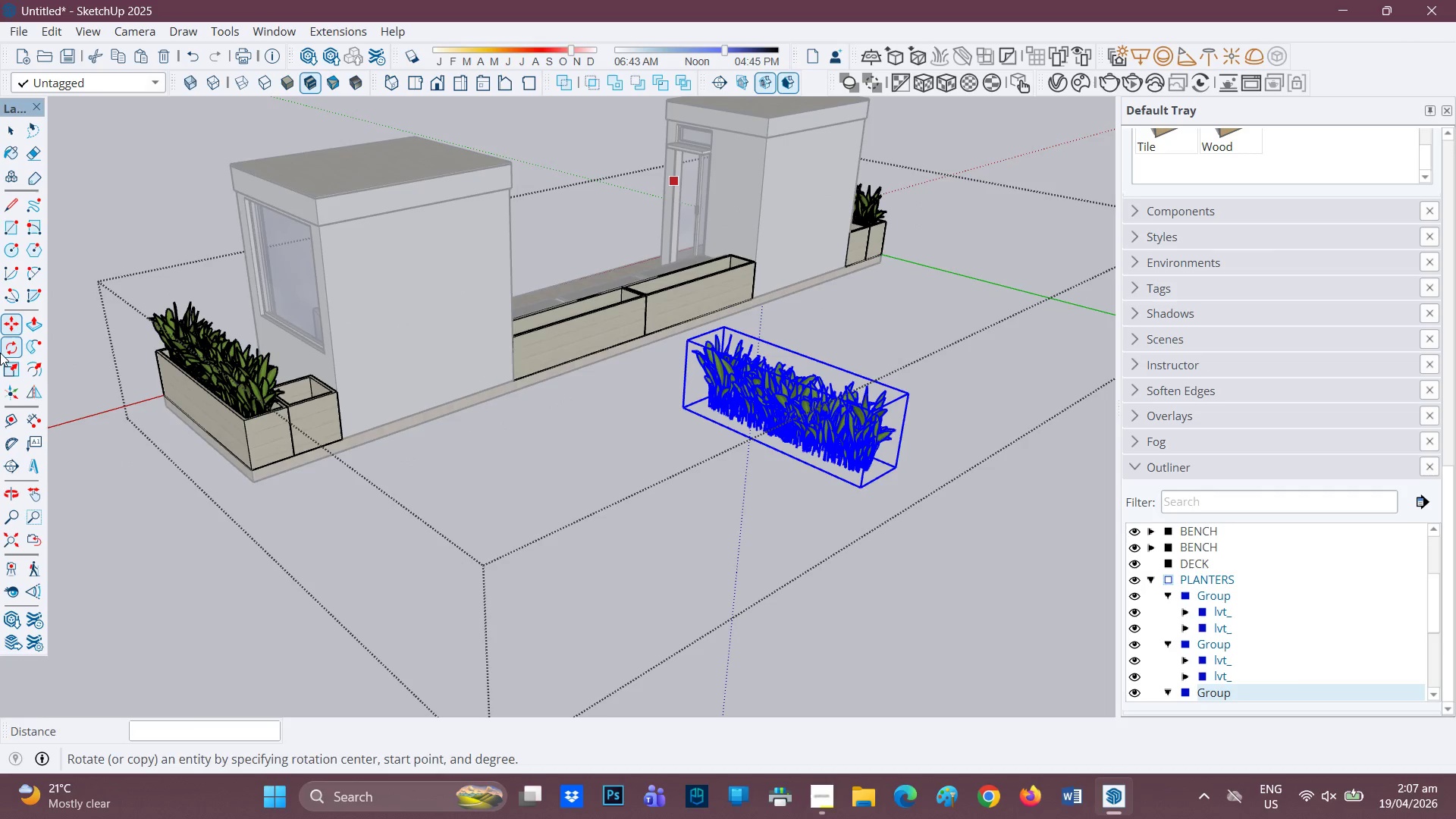 
left_click([6, 351])
 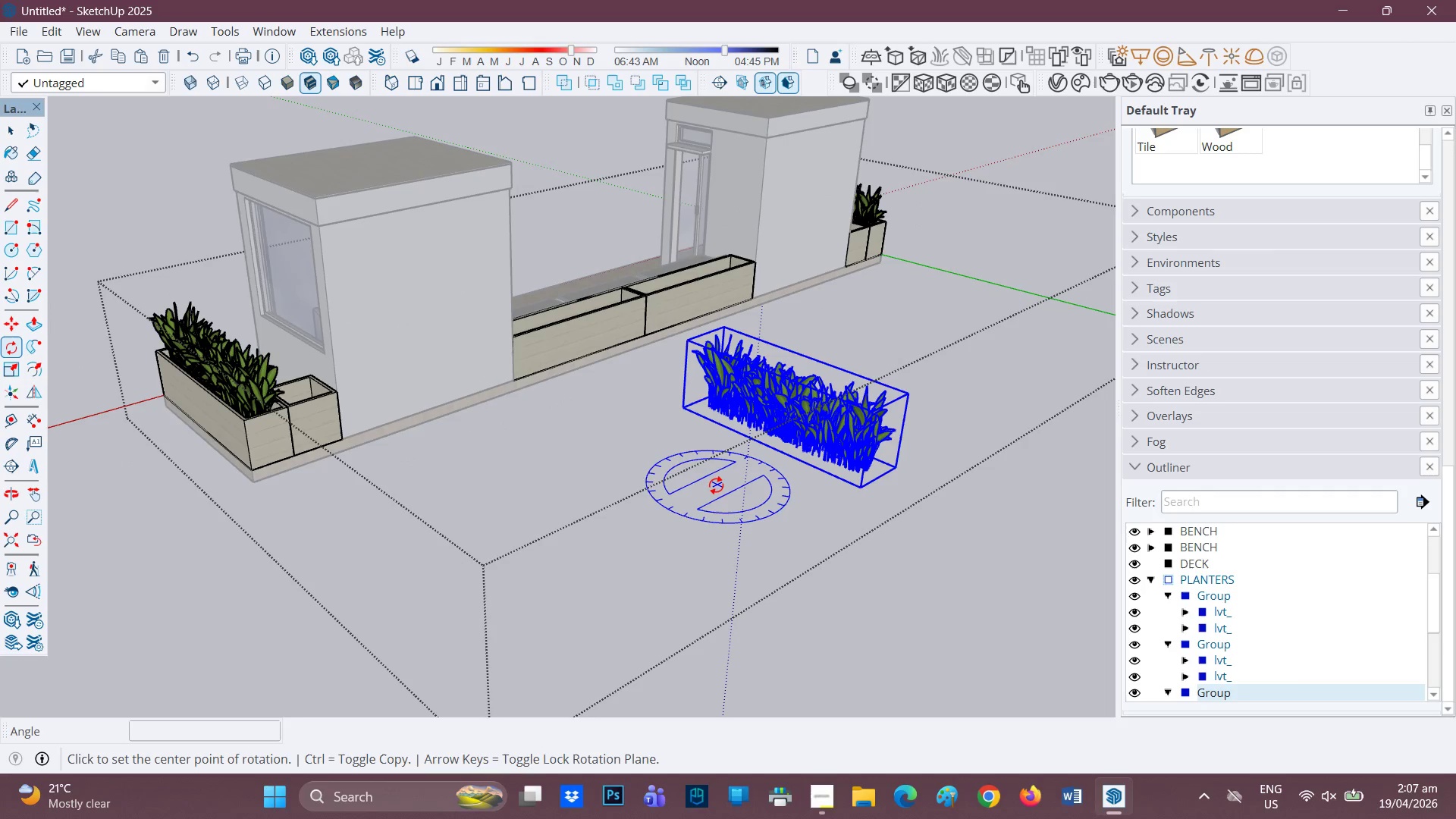 
left_click([715, 485])
 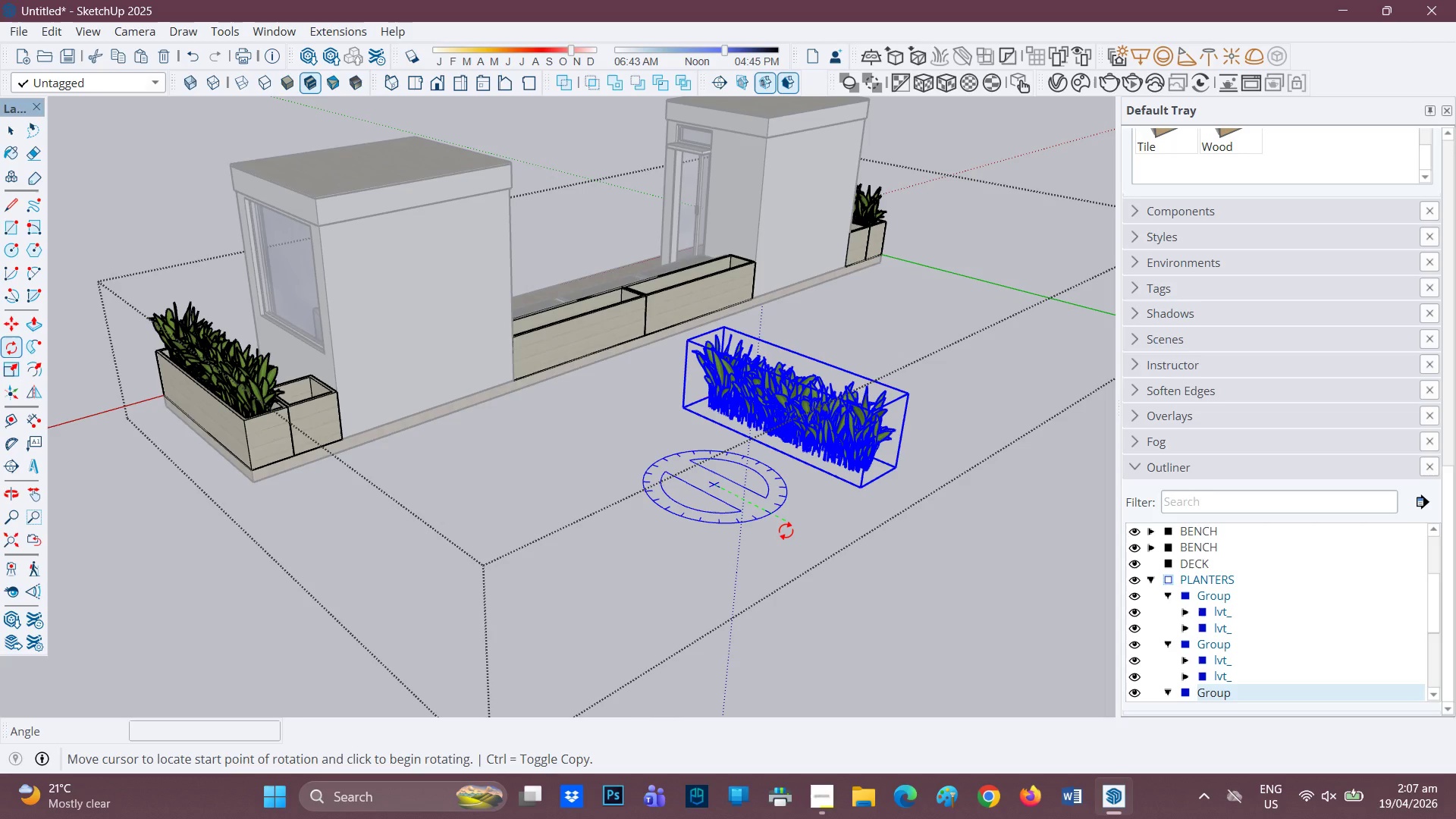 
left_click([794, 529])
 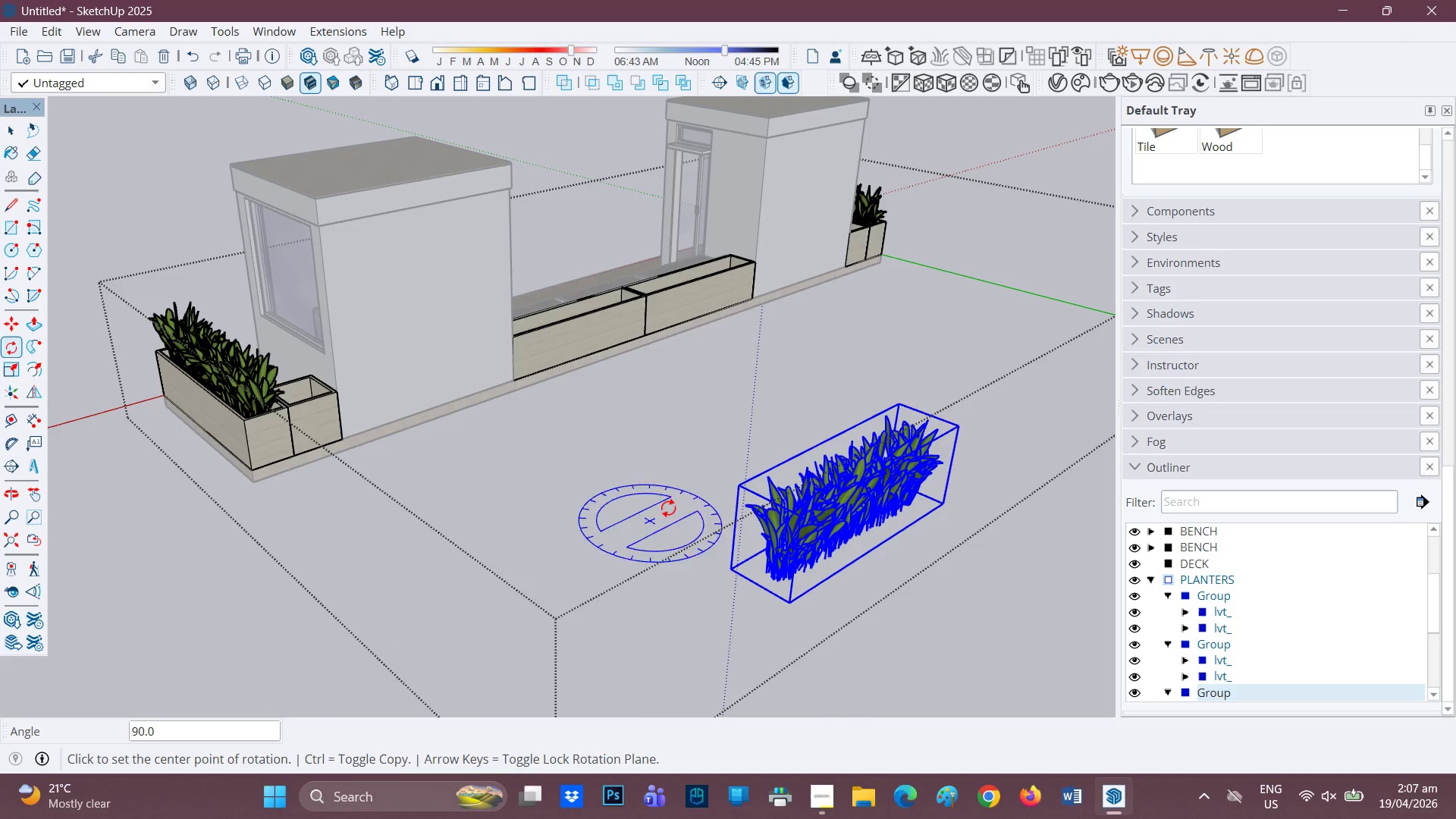 
key(M)
 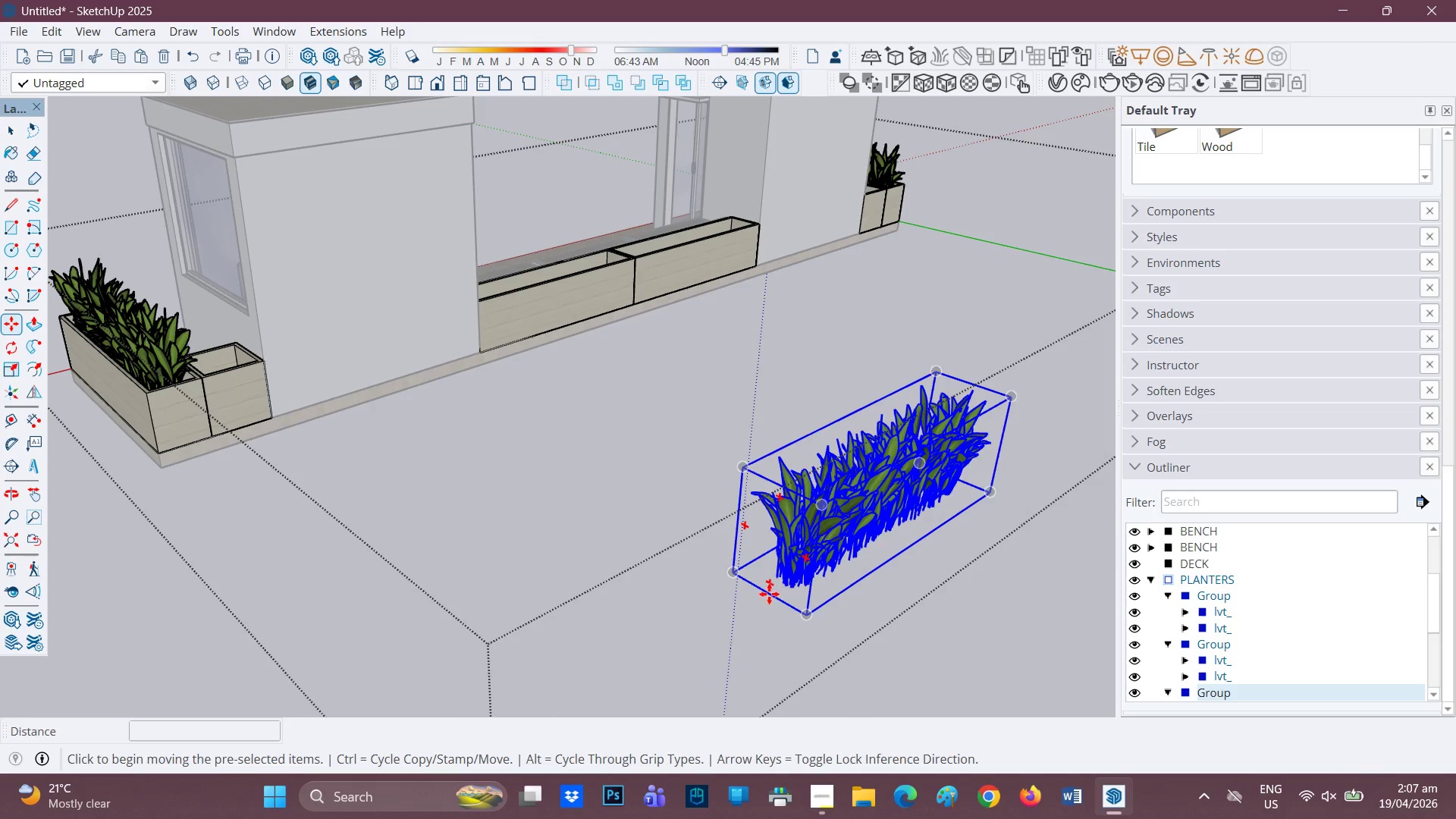 
scroll: coordinate [724, 556], scroll_direction: up, amount: 1.0
 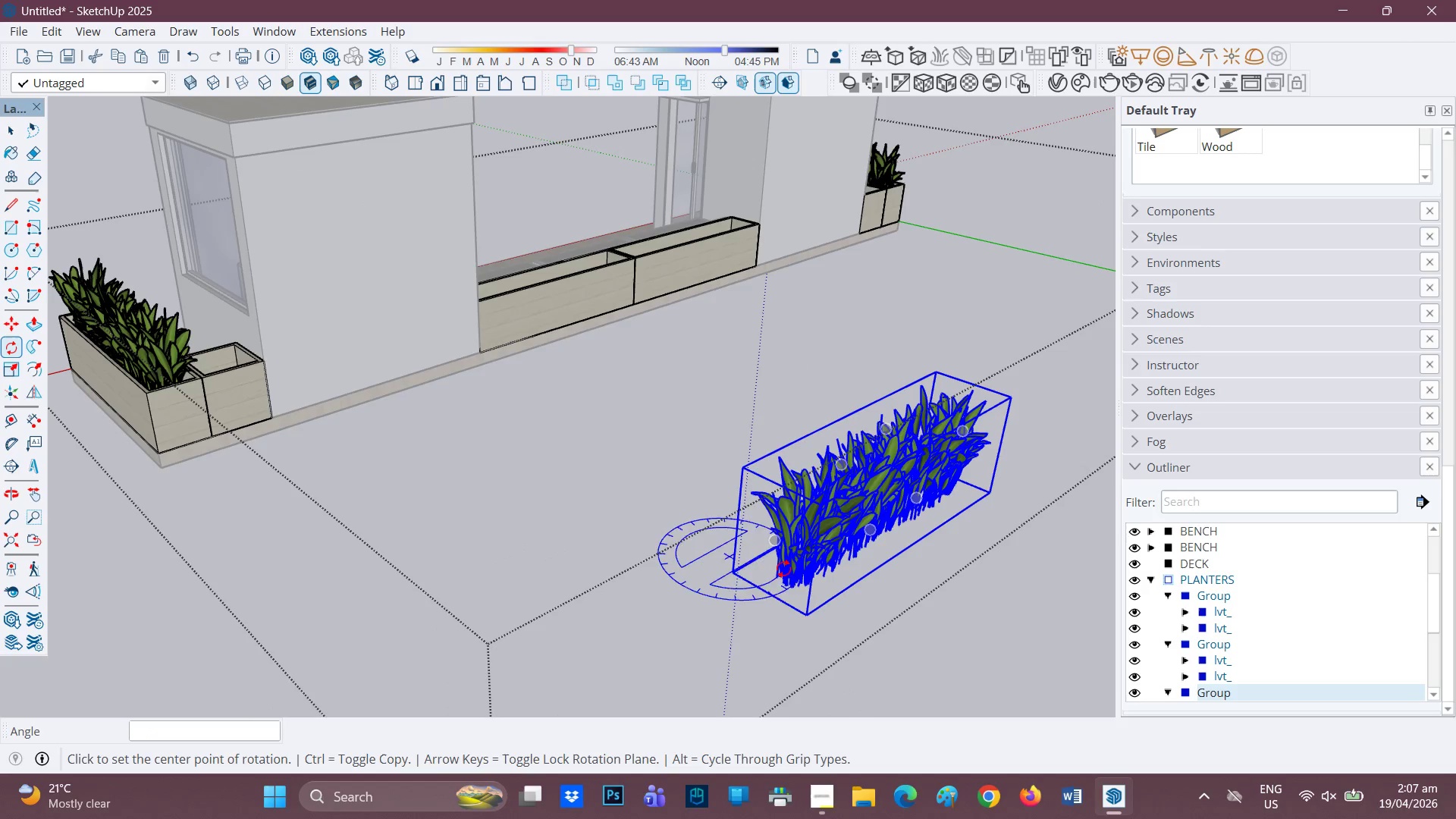 
left_click([767, 594])
 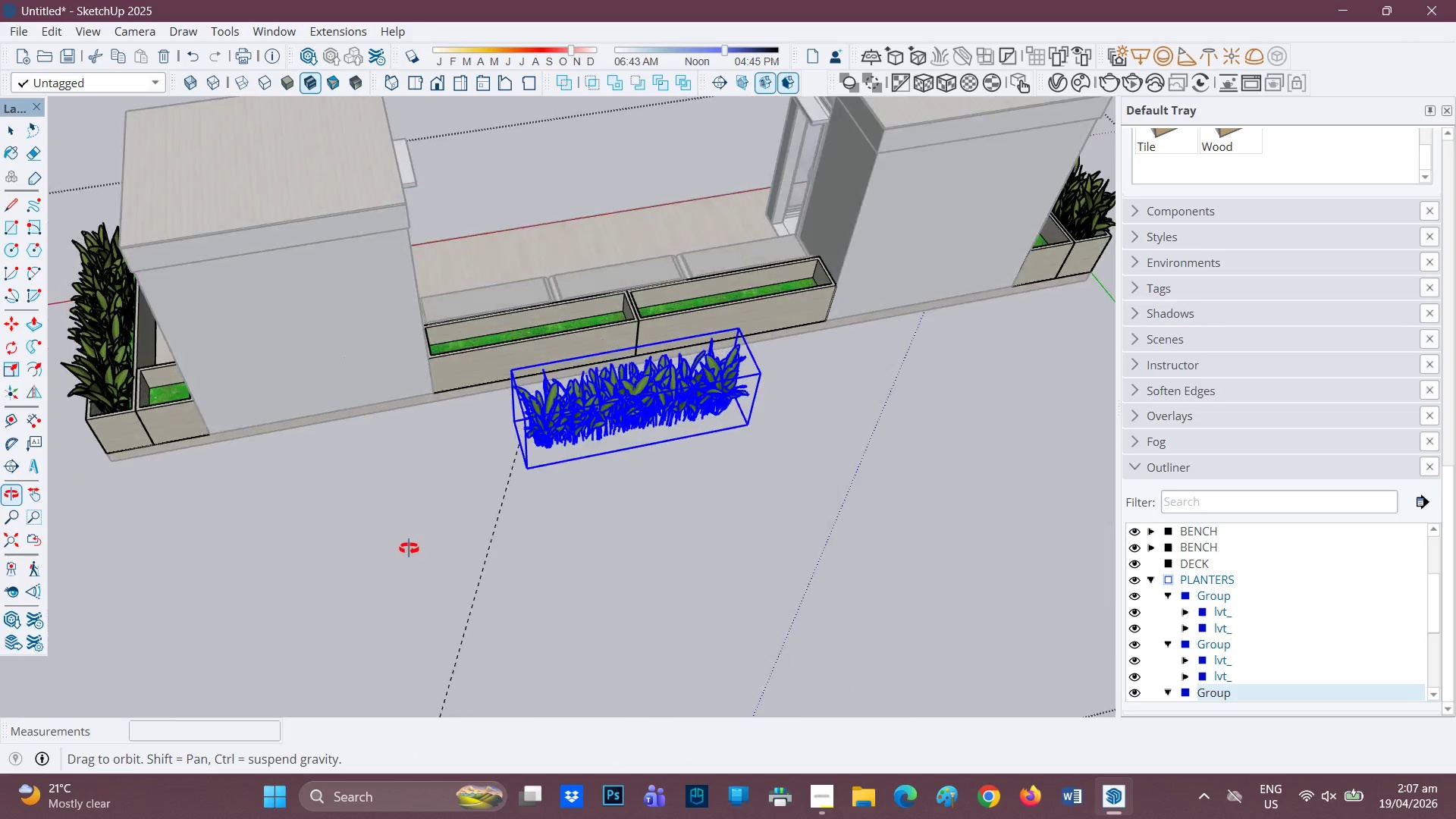 
scroll: coordinate [454, 358], scroll_direction: up, amount: 8.0
 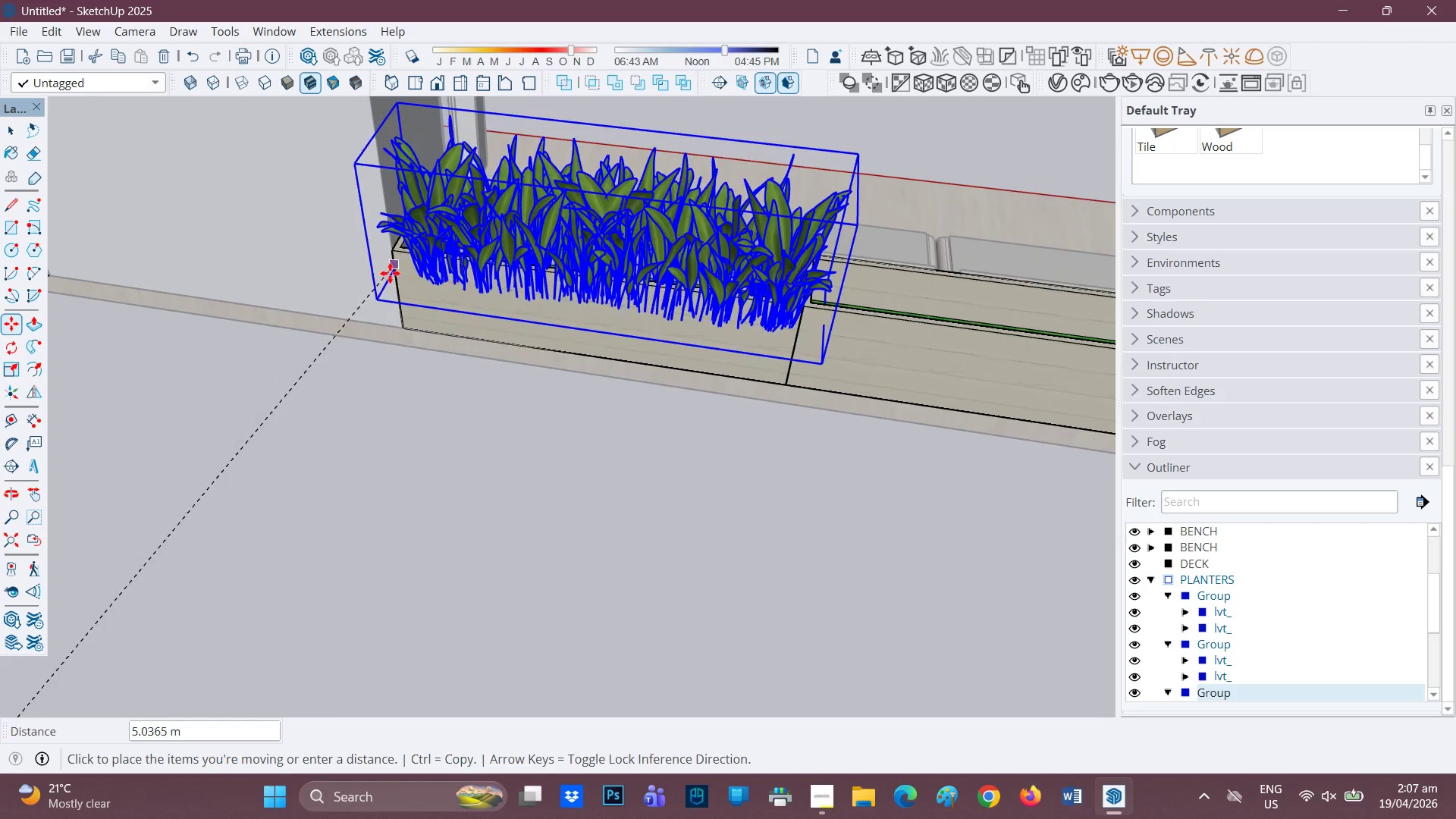 
left_click([400, 281])
 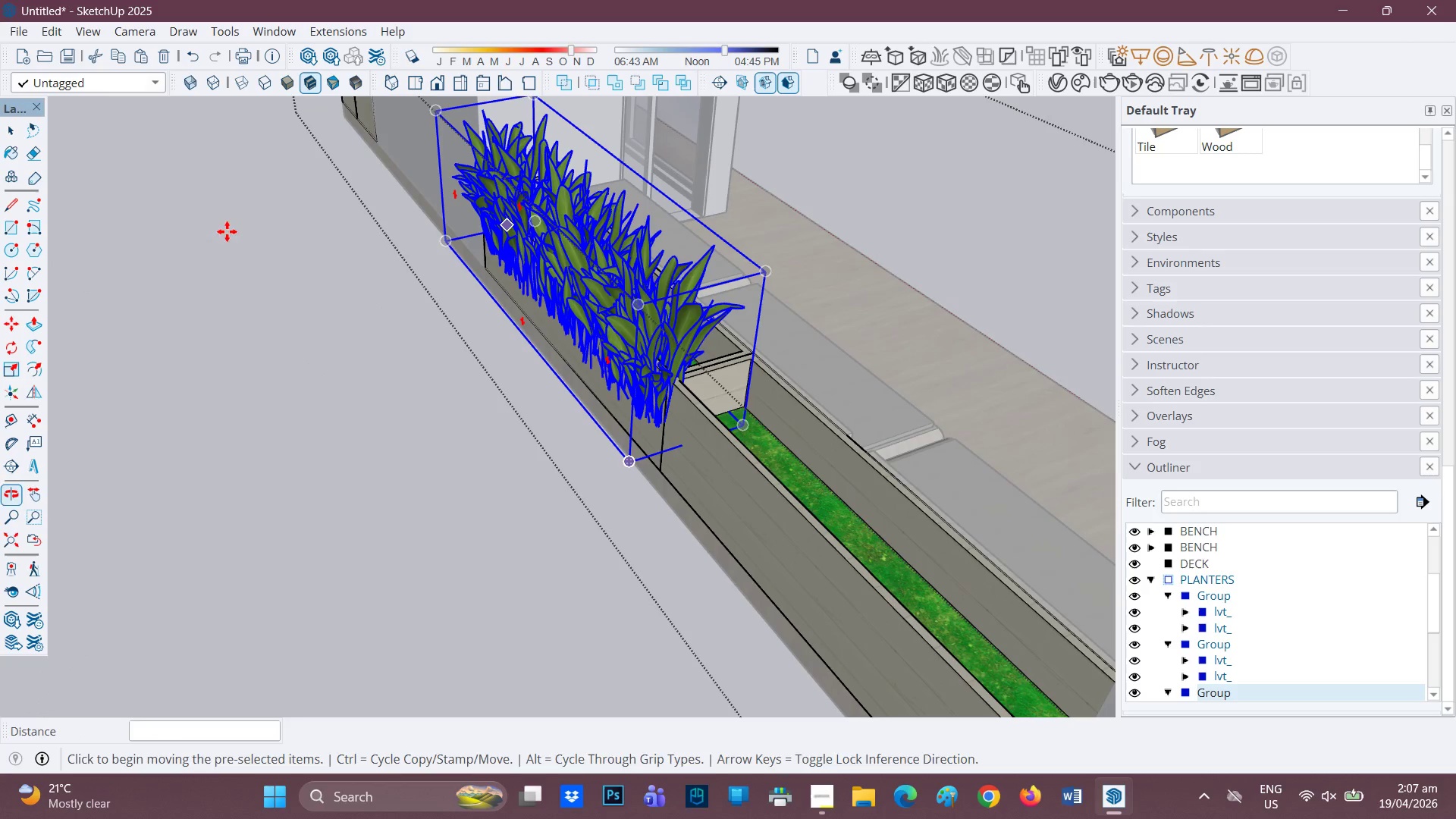 
scroll: coordinate [537, 371], scroll_direction: up, amount: 3.0